 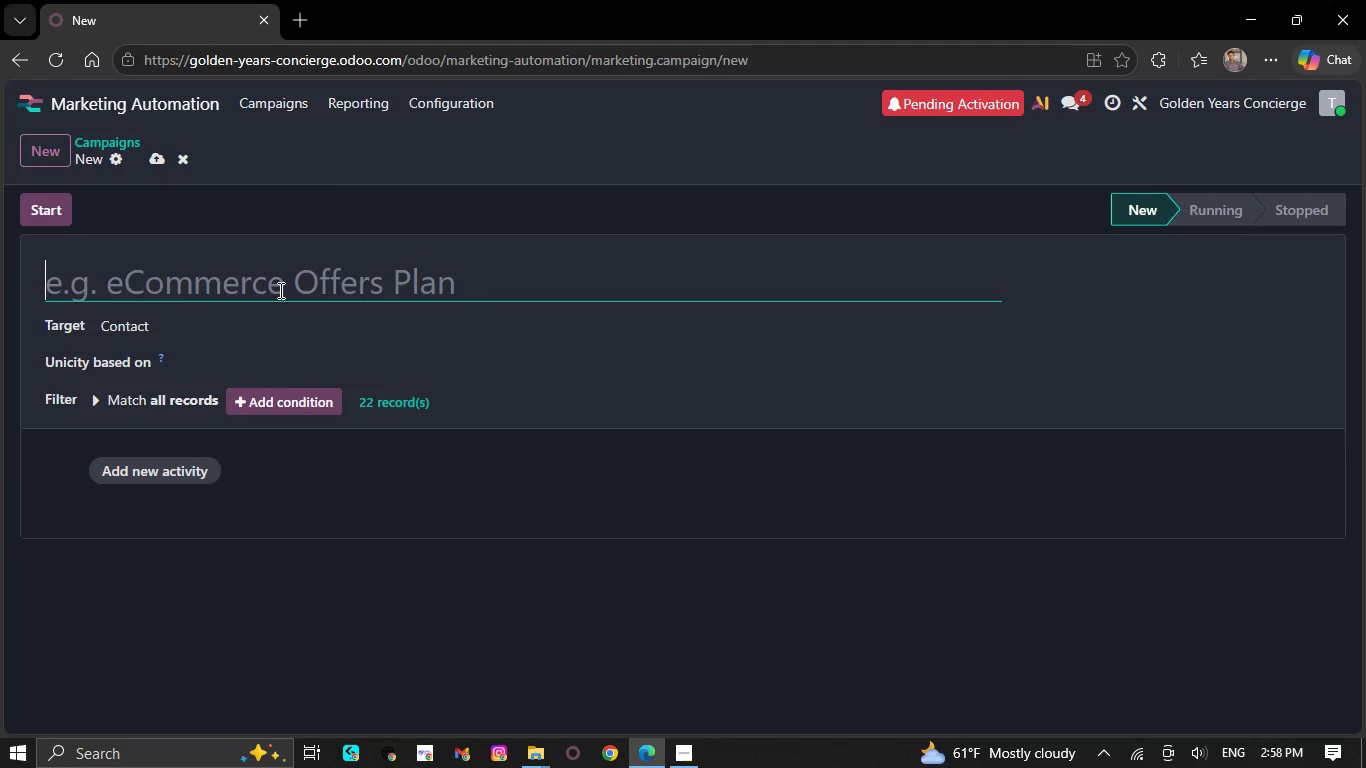 
key(Control+V)
 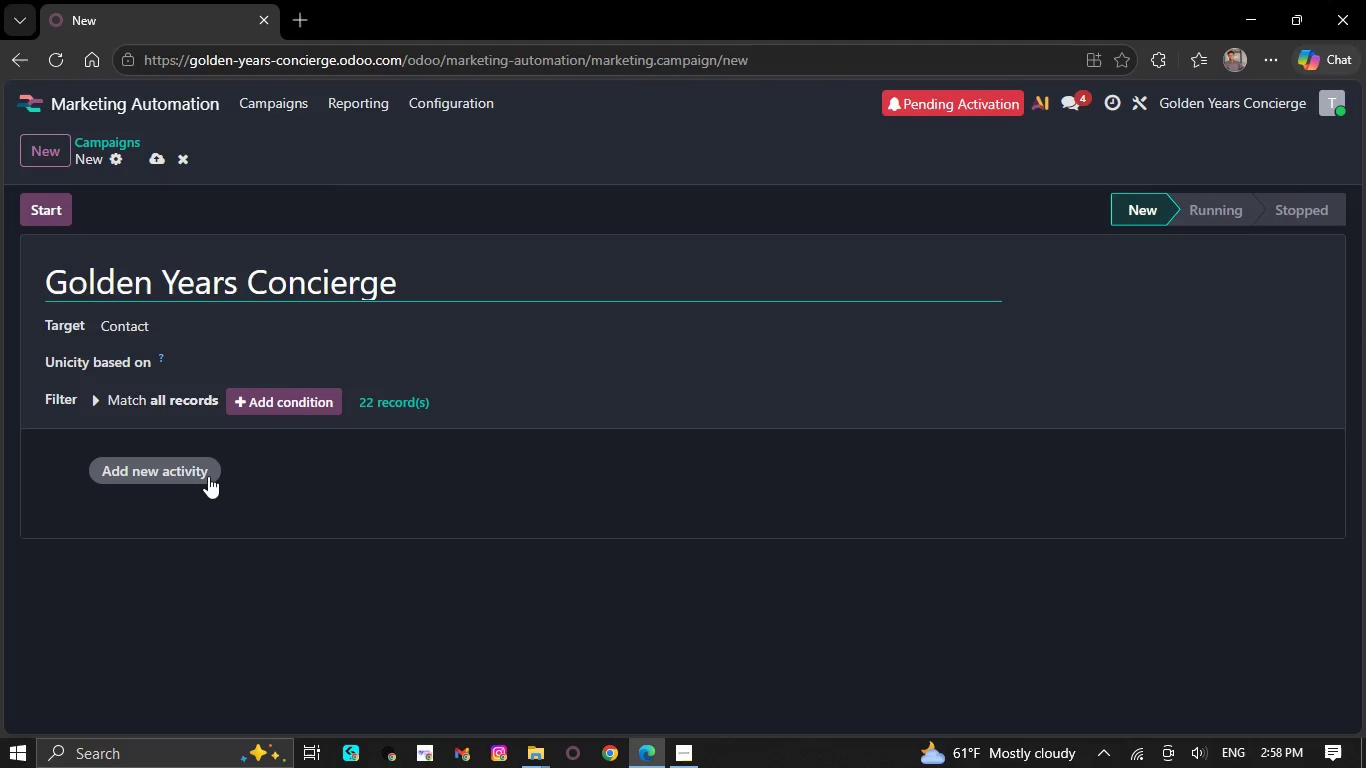 
left_click([205, 471])
 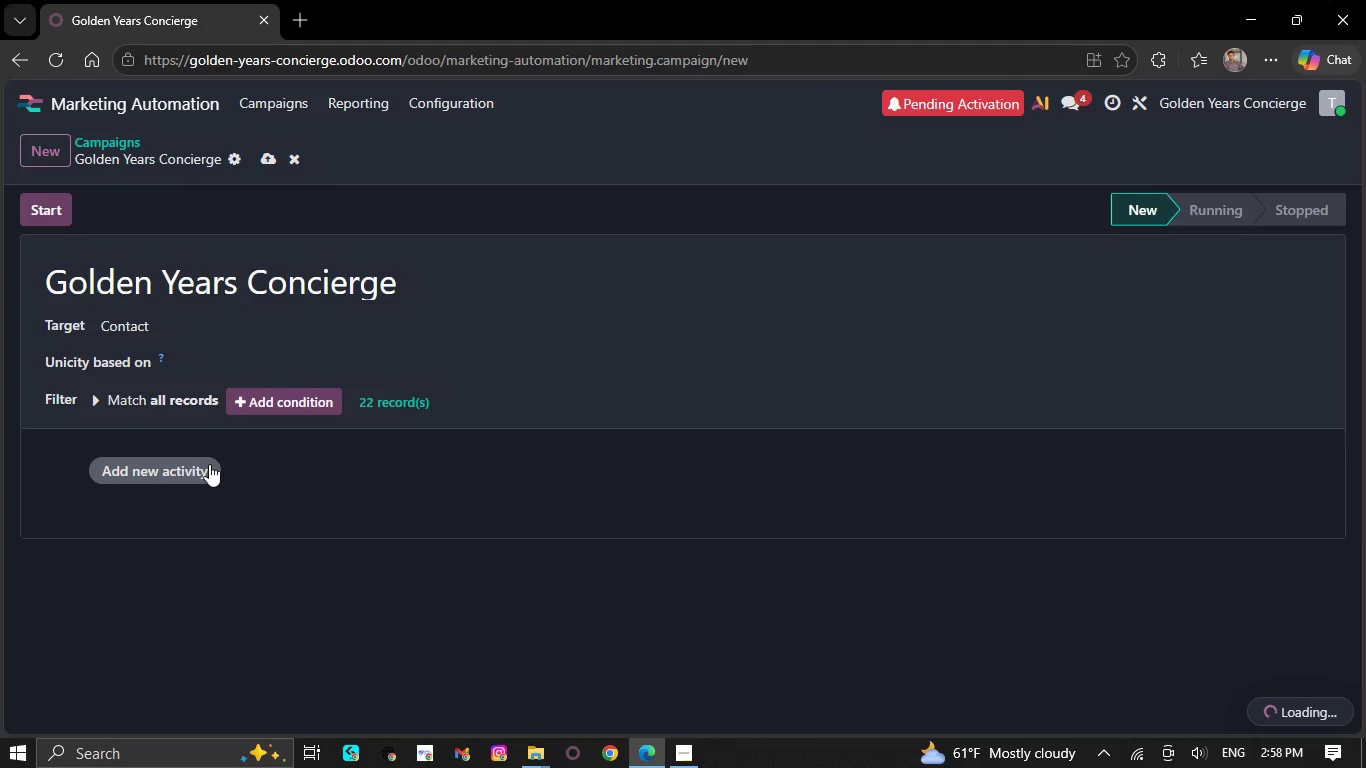 
left_click([194, 464])
 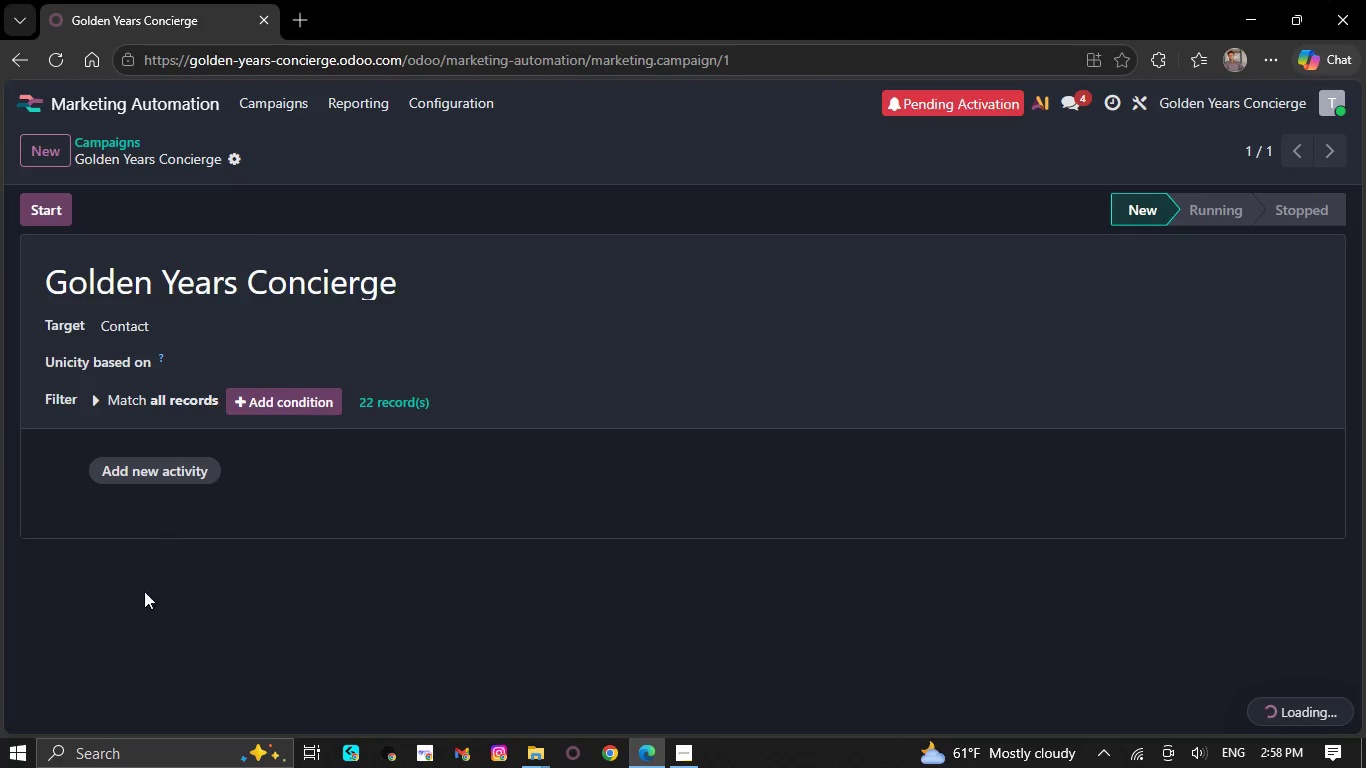 
left_click([174, 643])
 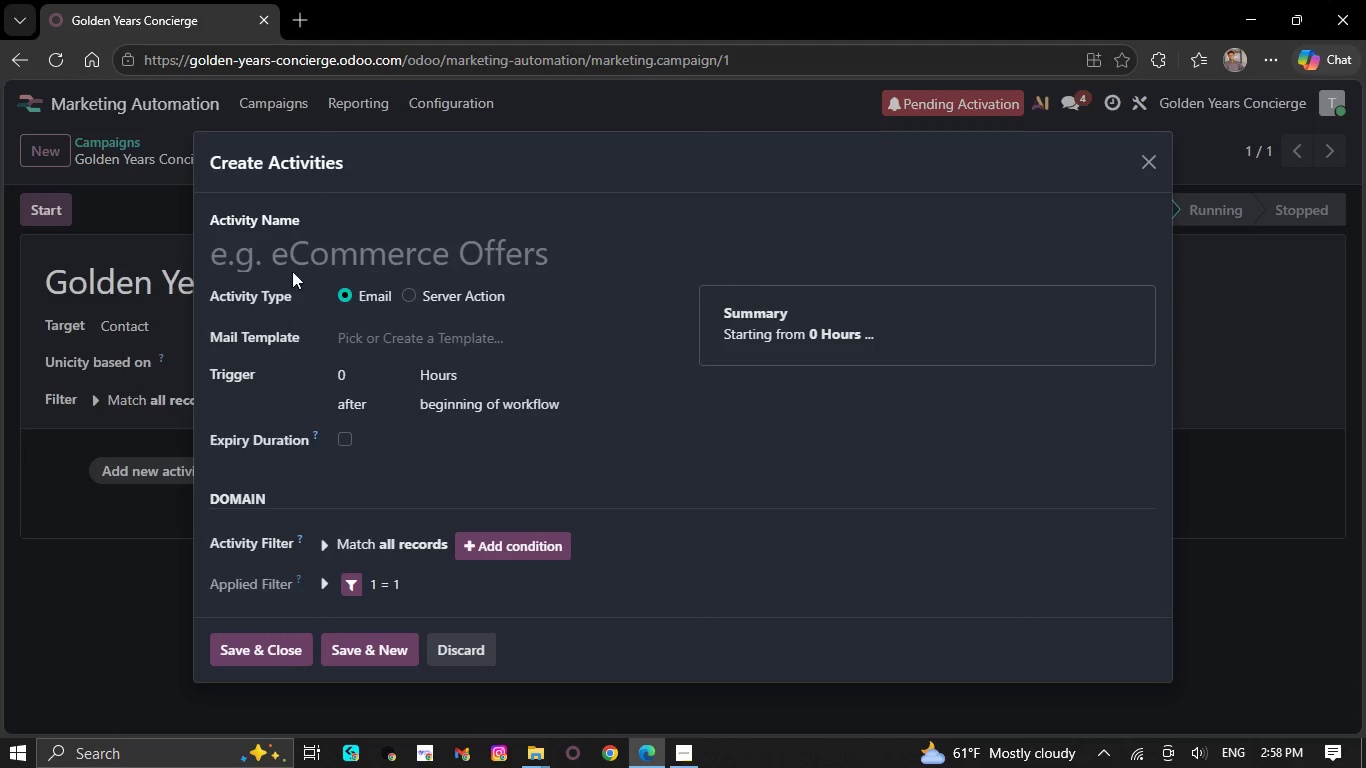 
left_click([296, 258])
 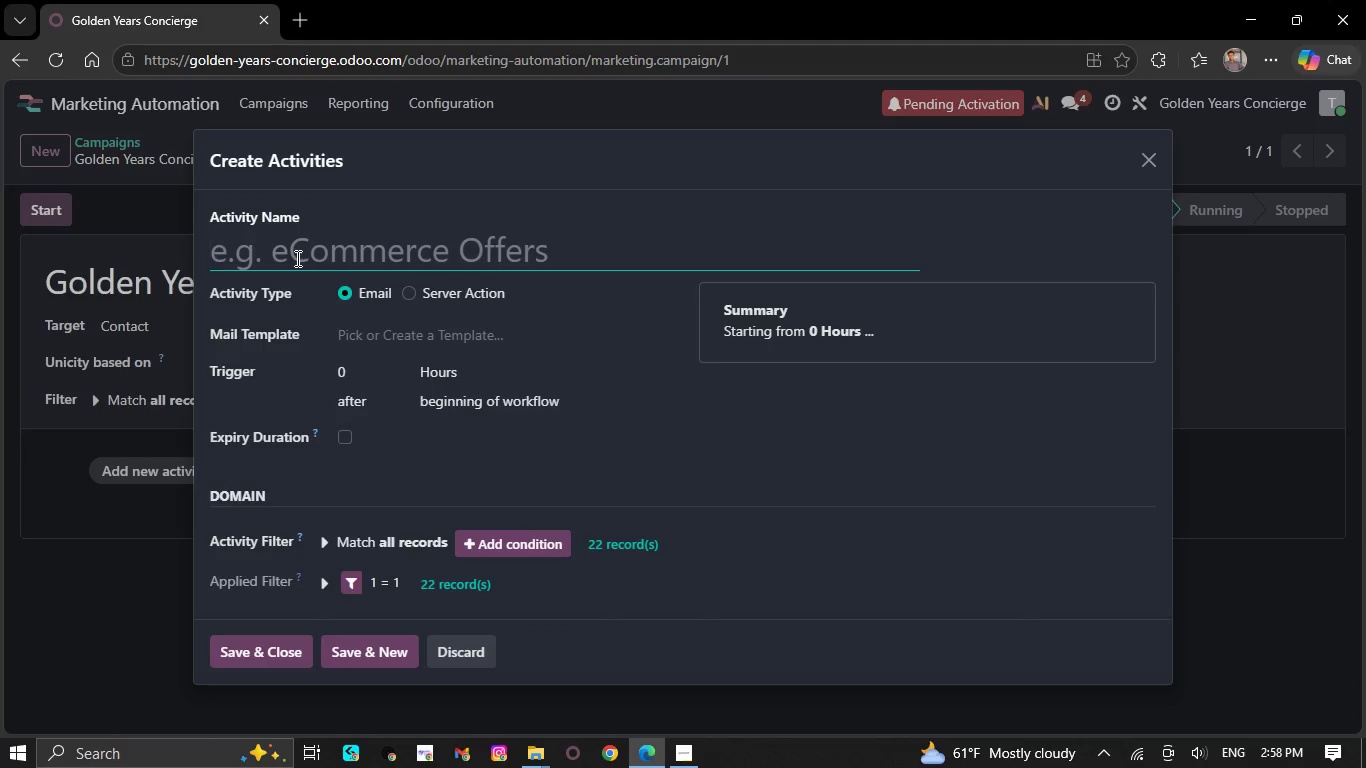 
type(Email 1)
 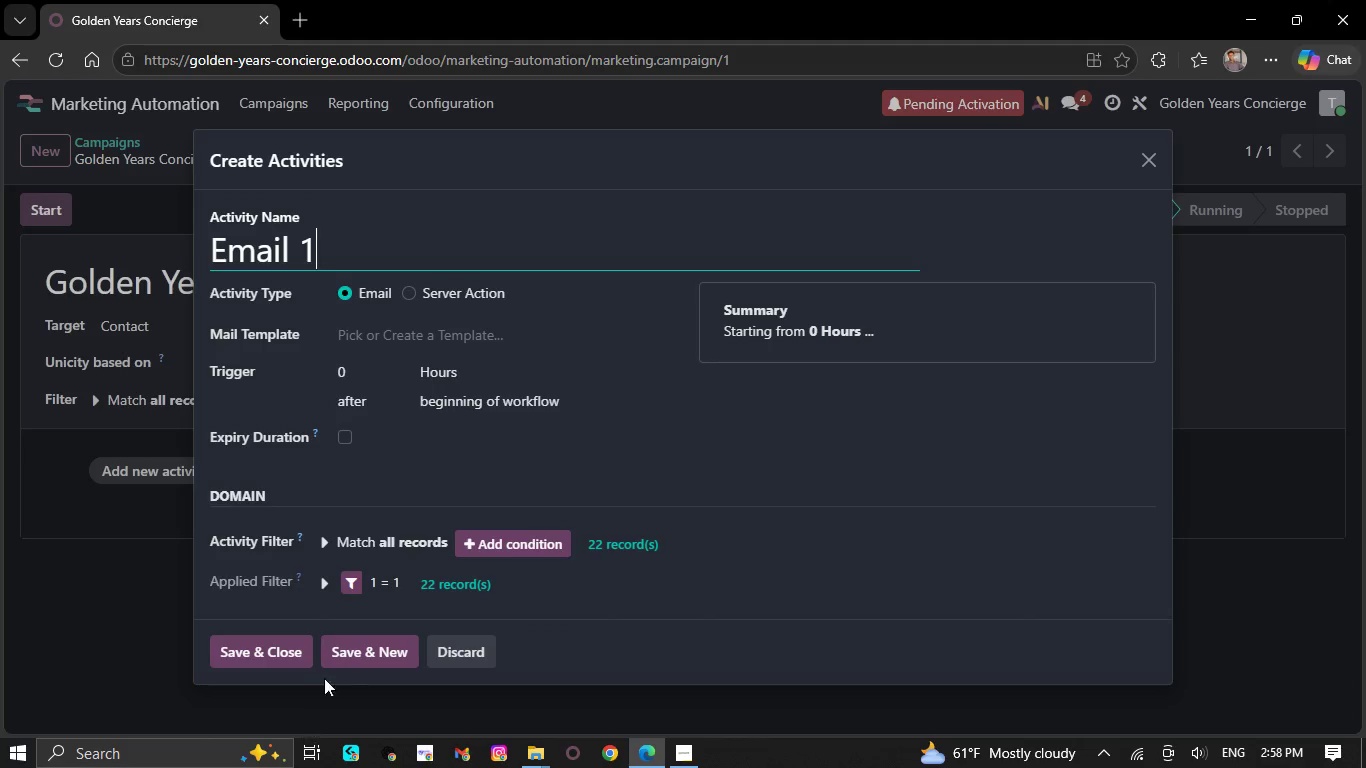 
left_click([340, 657])
 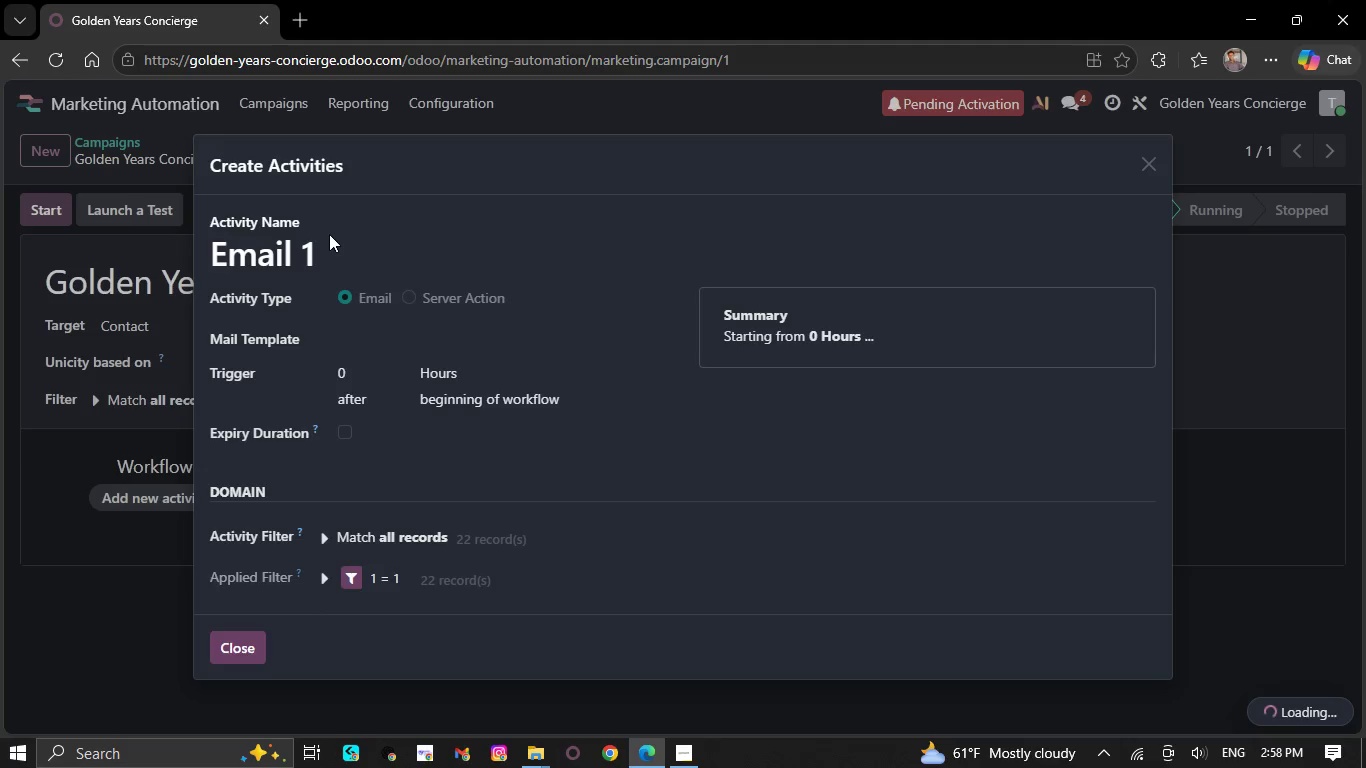 
wait(20.78)
 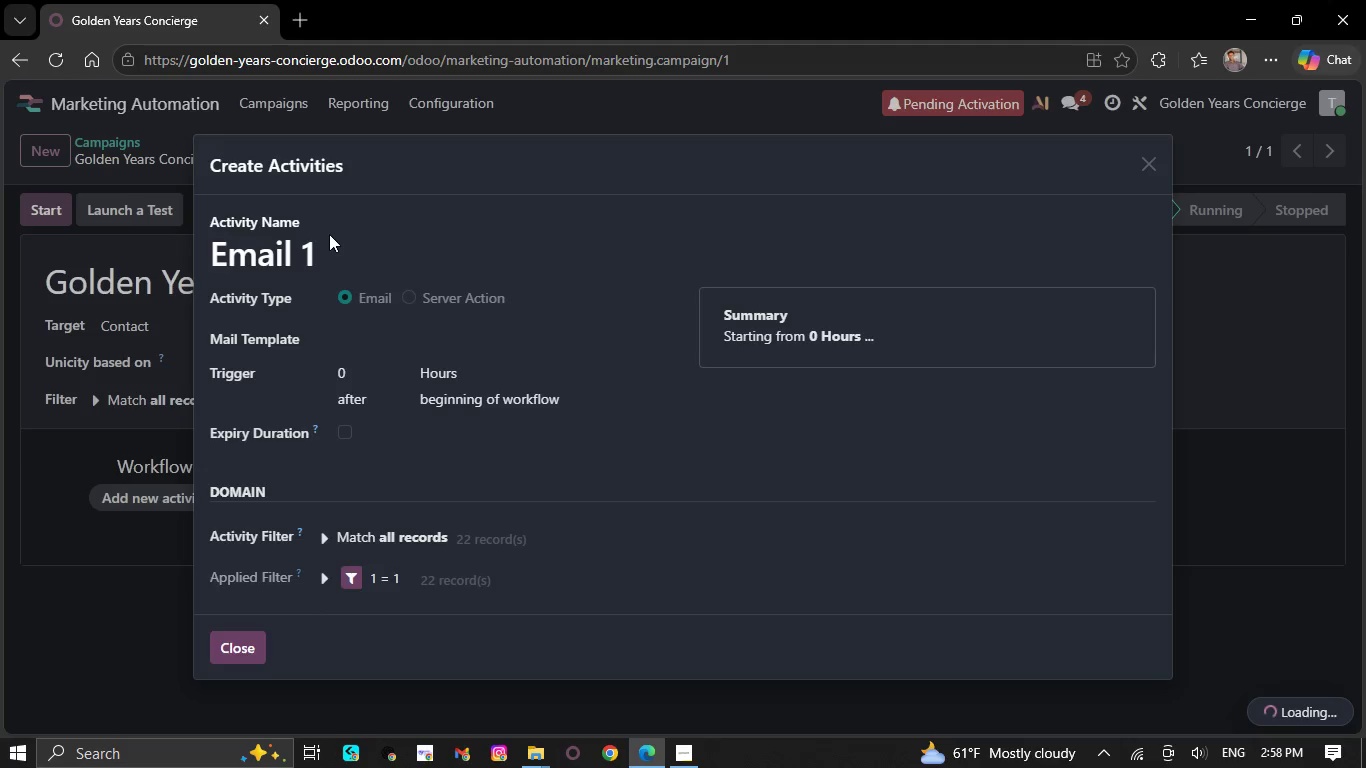 
type(Email 2)
 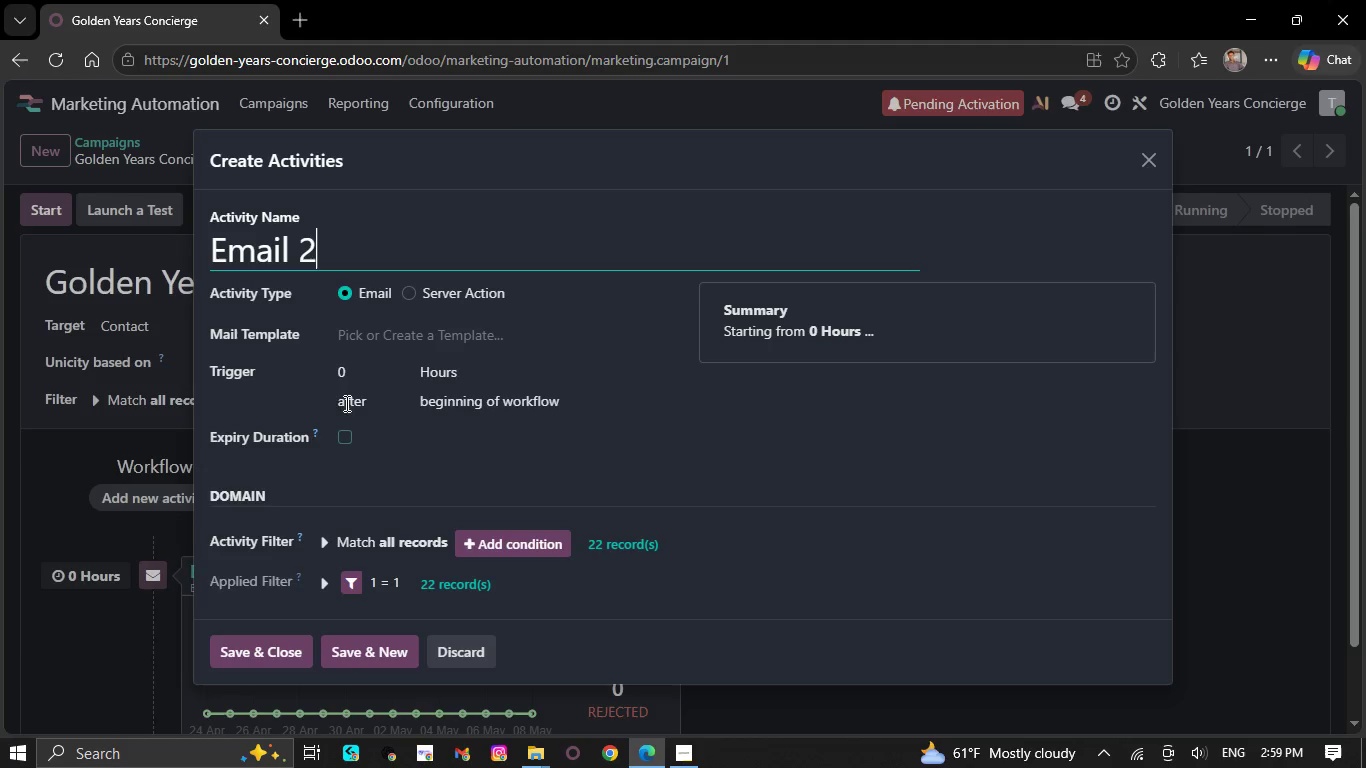 
left_click([345, 377])
 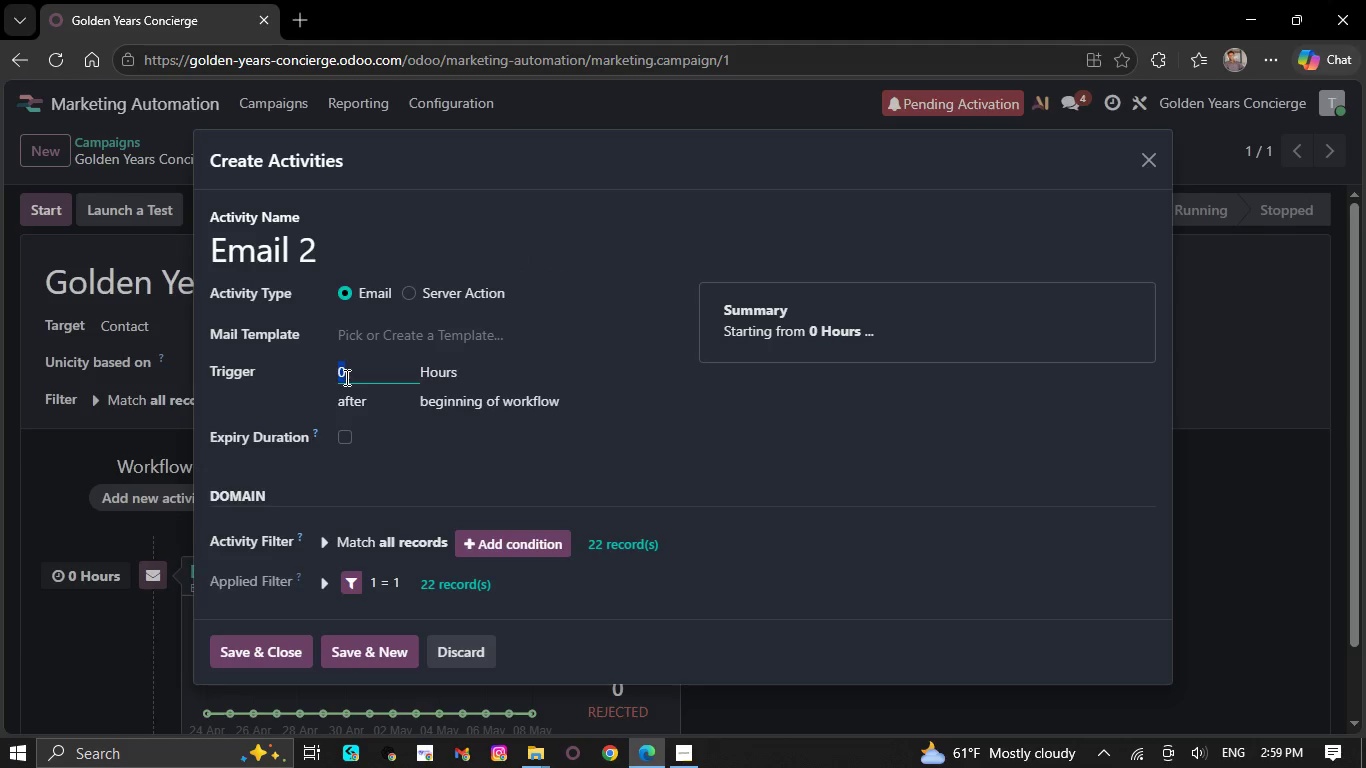 
left_click([360, 372])
 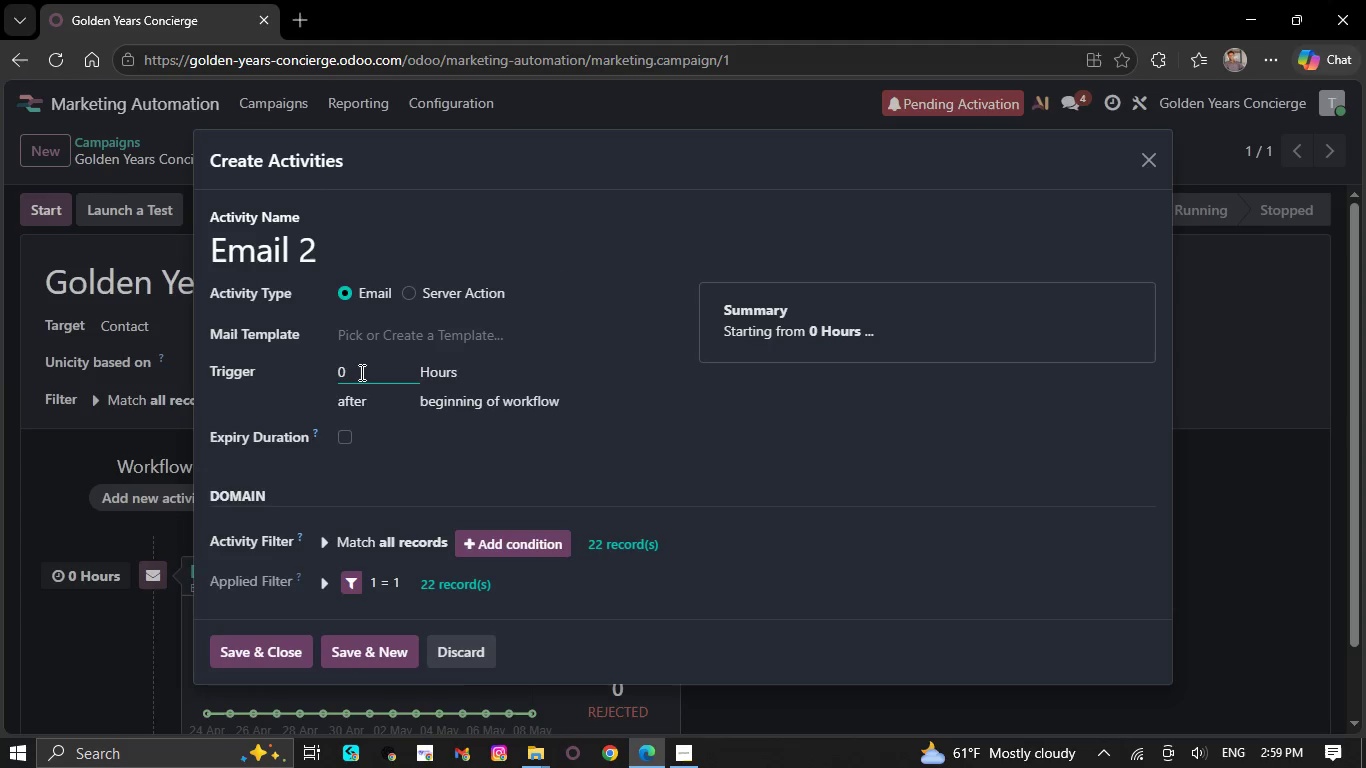 
left_click([360, 372])
 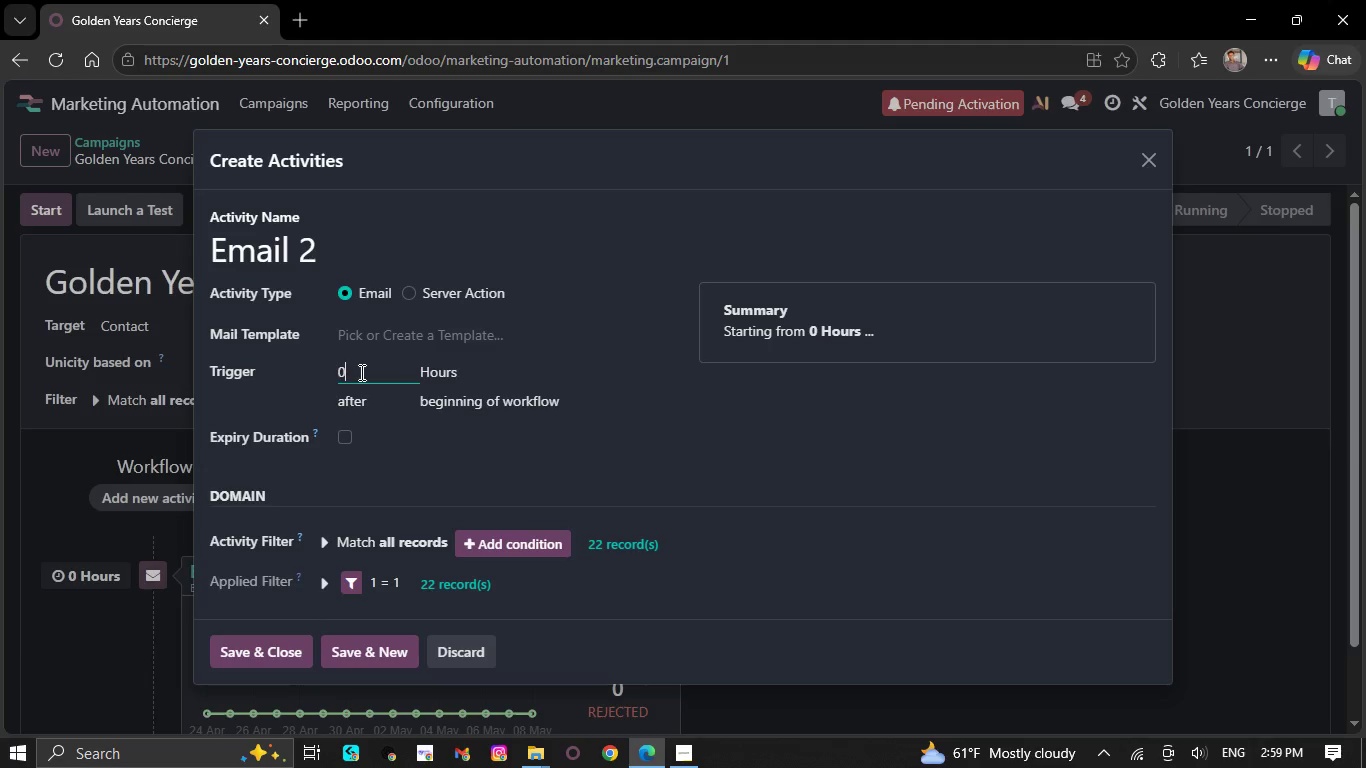 
left_click_drag(start_coordinate=[360, 372], to_coordinate=[306, 372])
 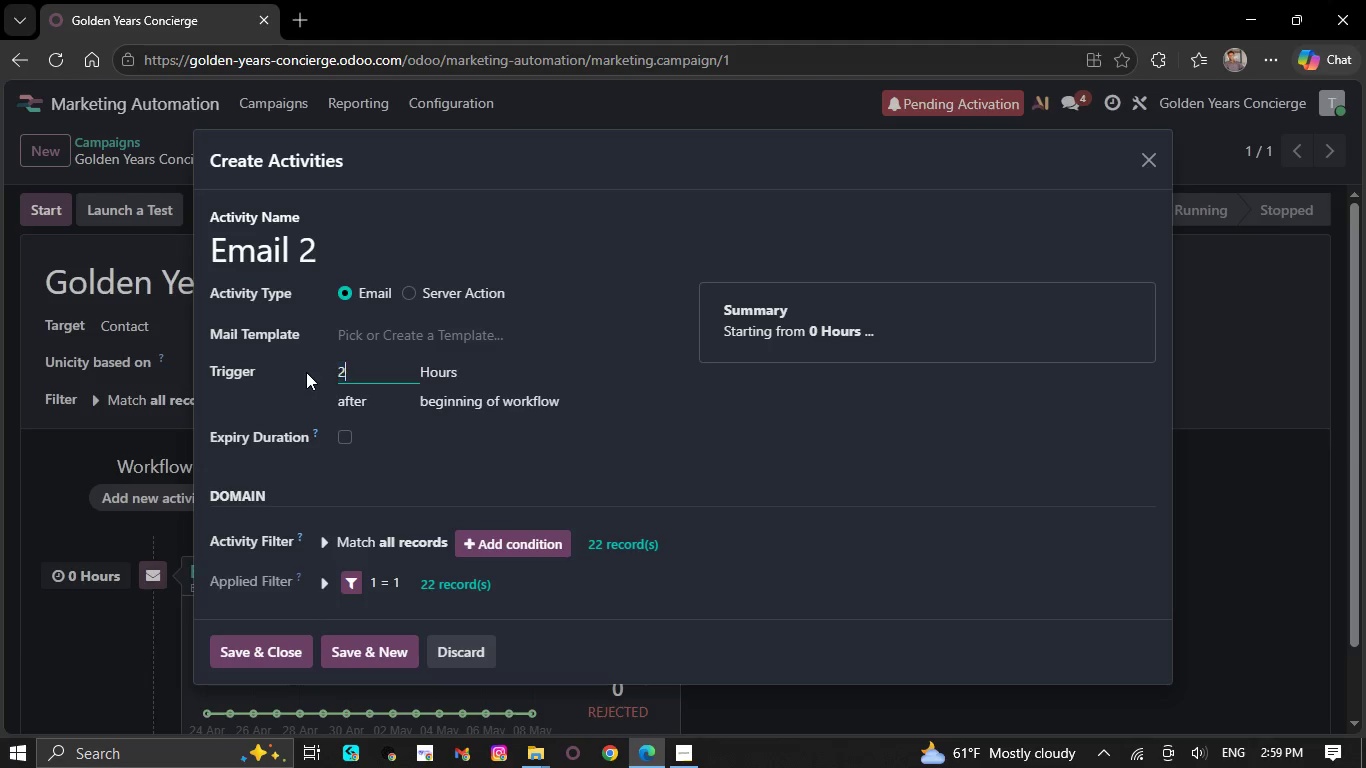 
key(2)
 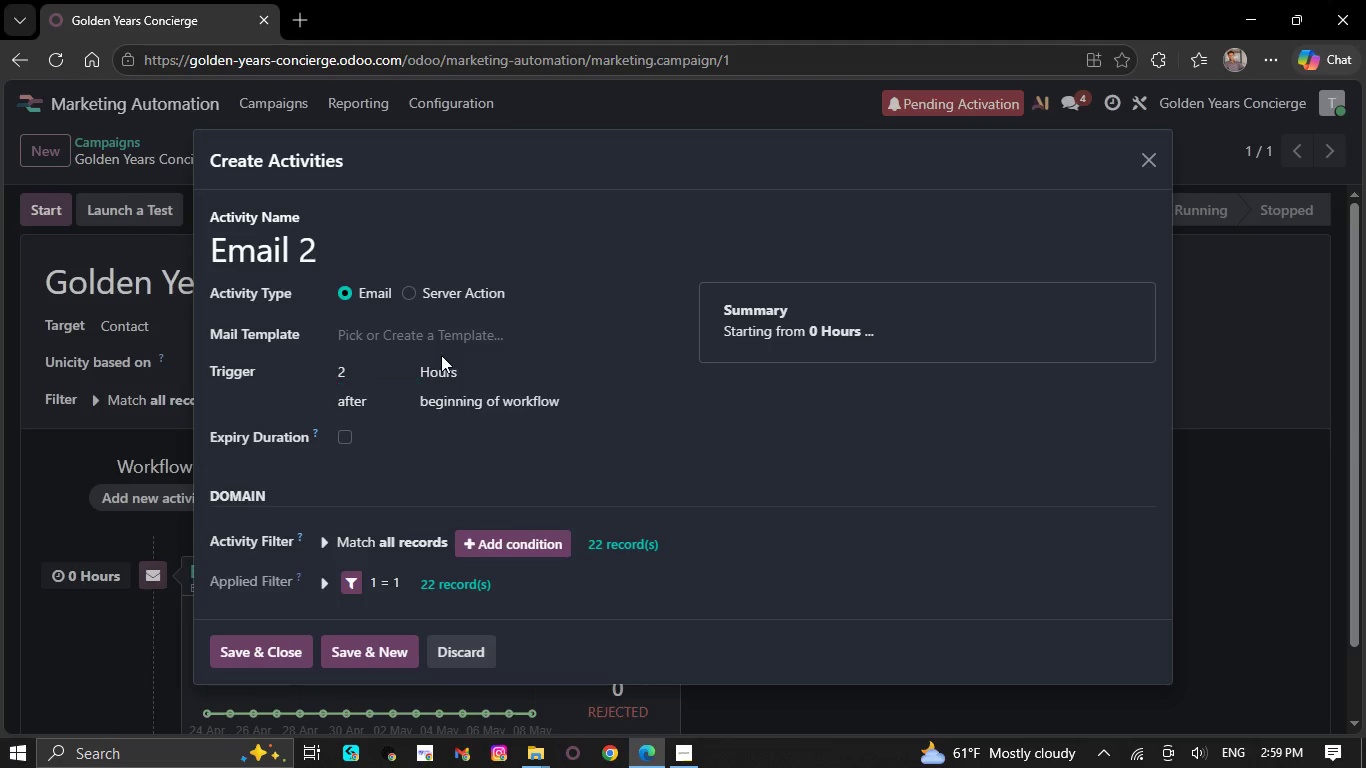 
double_click([442, 369])
 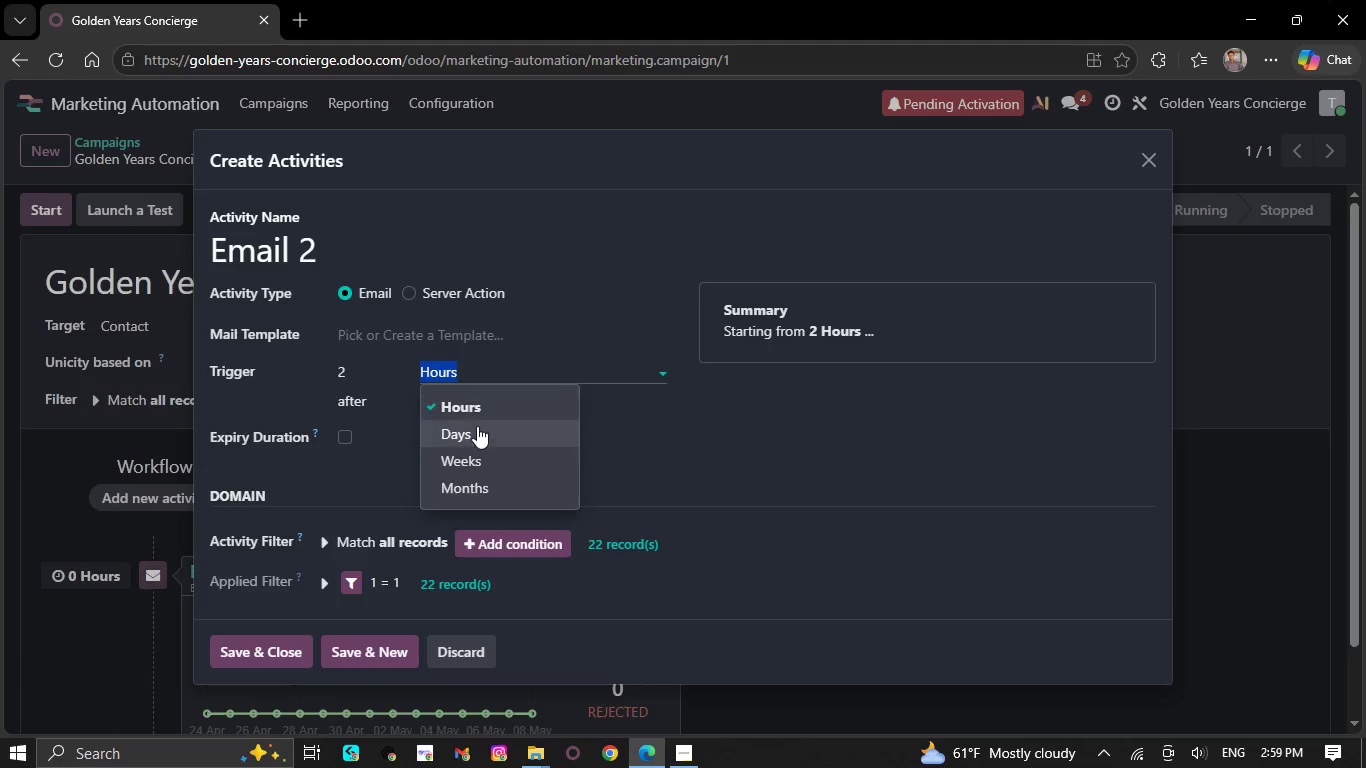 
left_click([478, 426])
 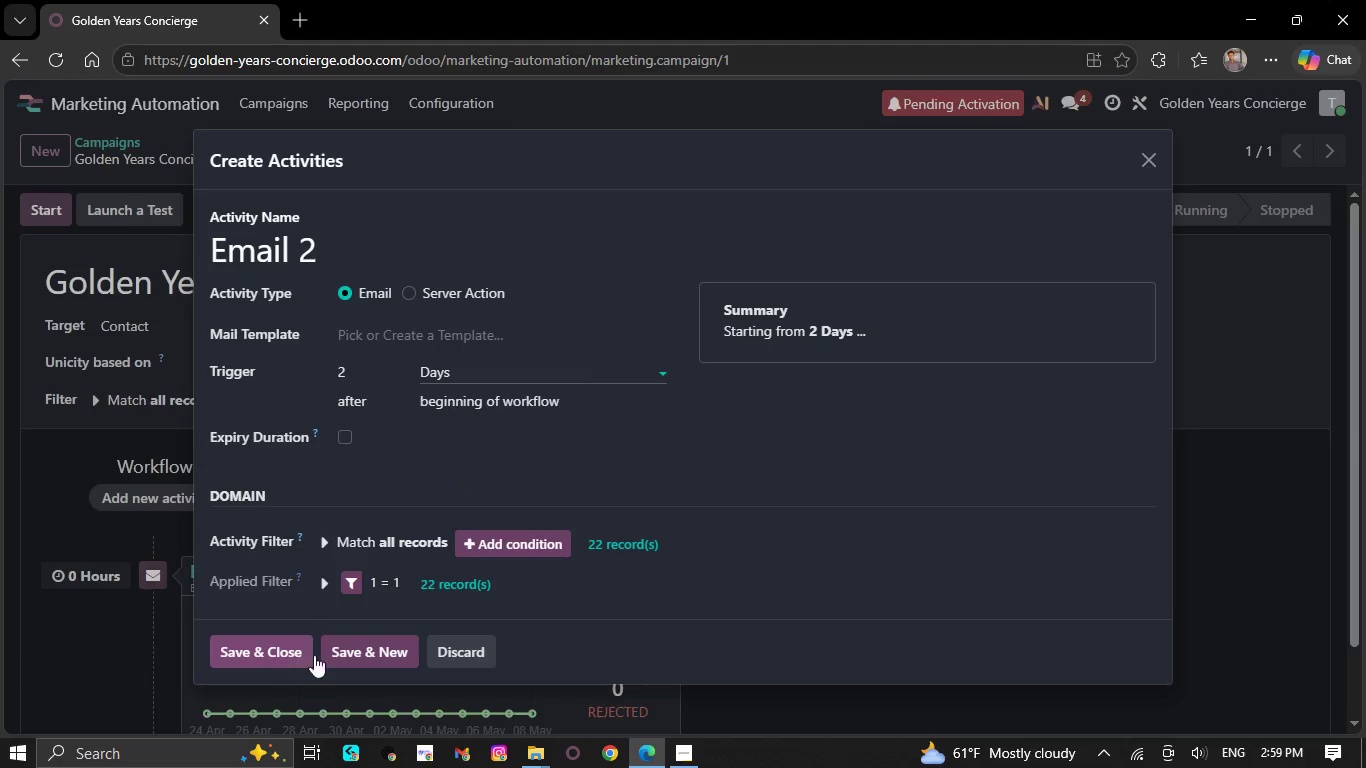 
left_click([350, 652])
 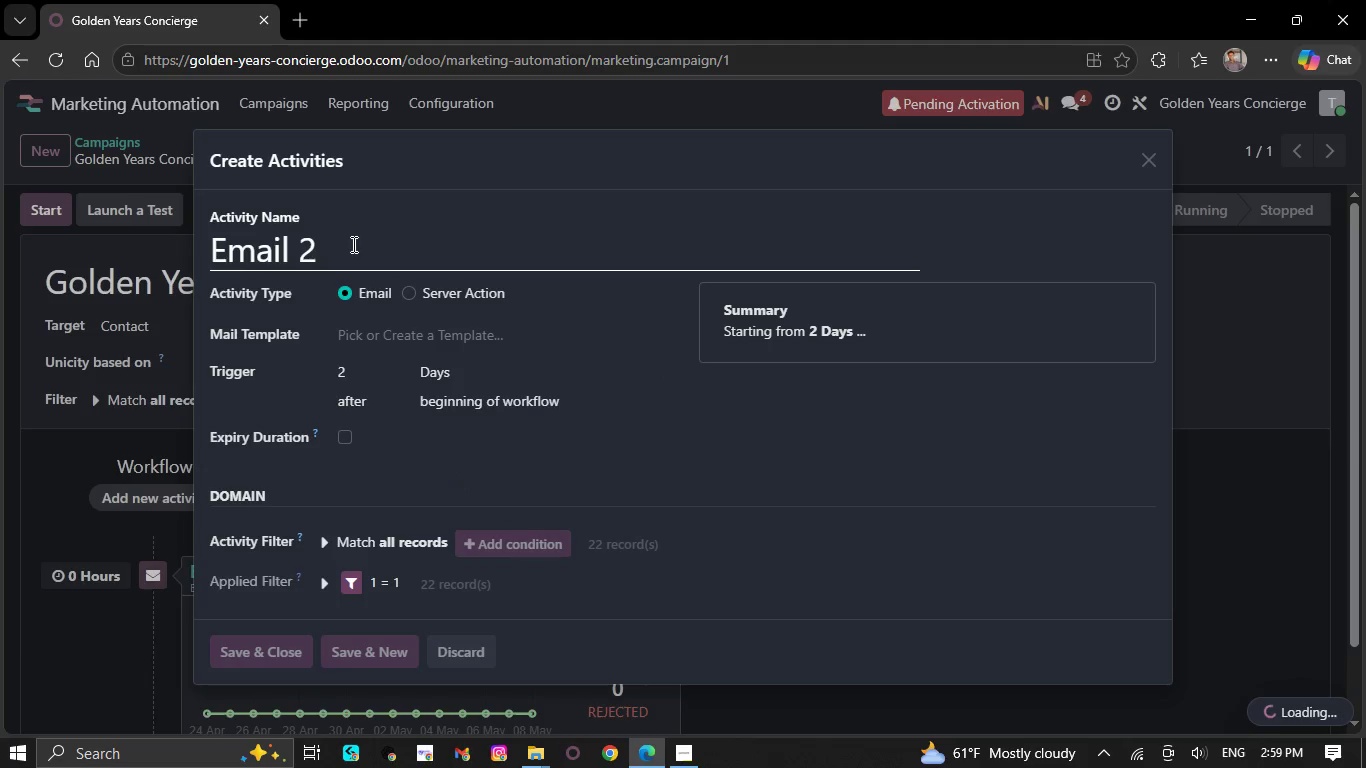 
left_click([352, 244])
 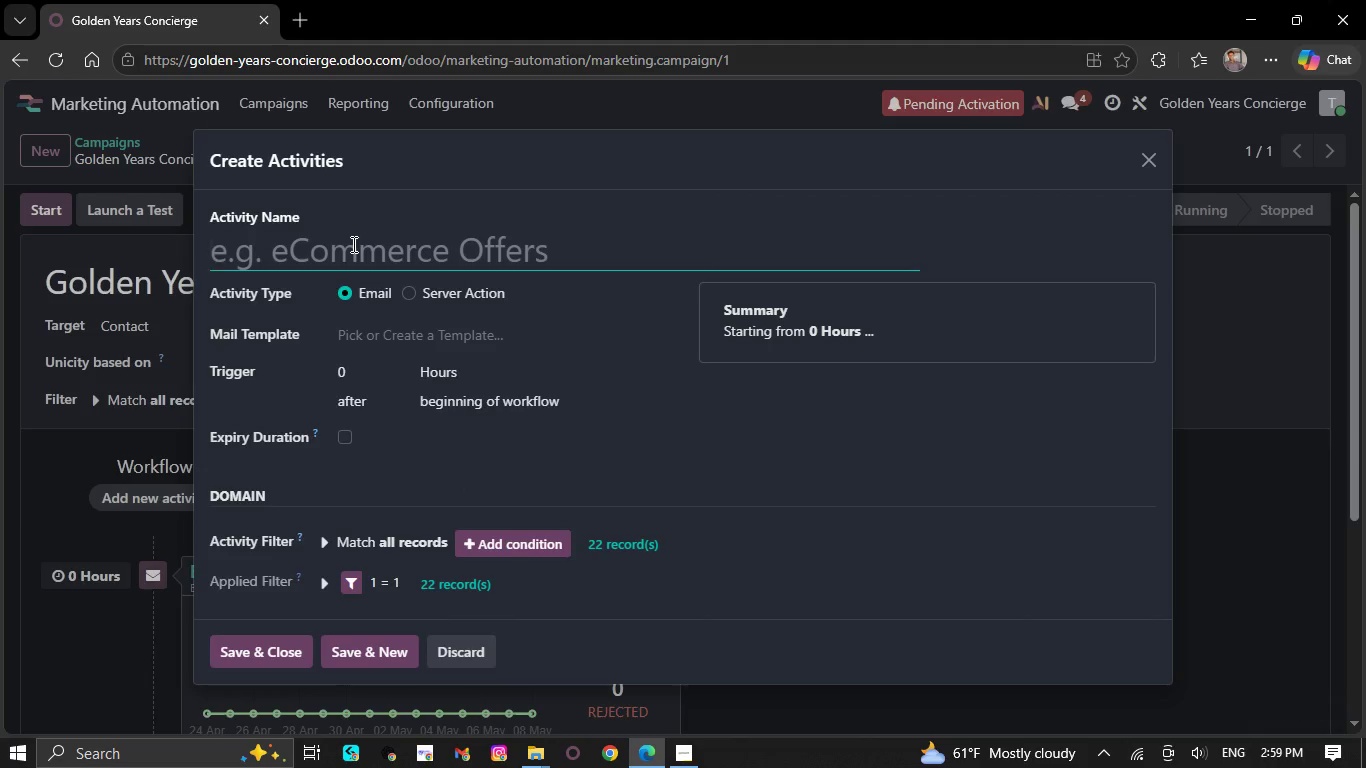 
type(Email 3)
 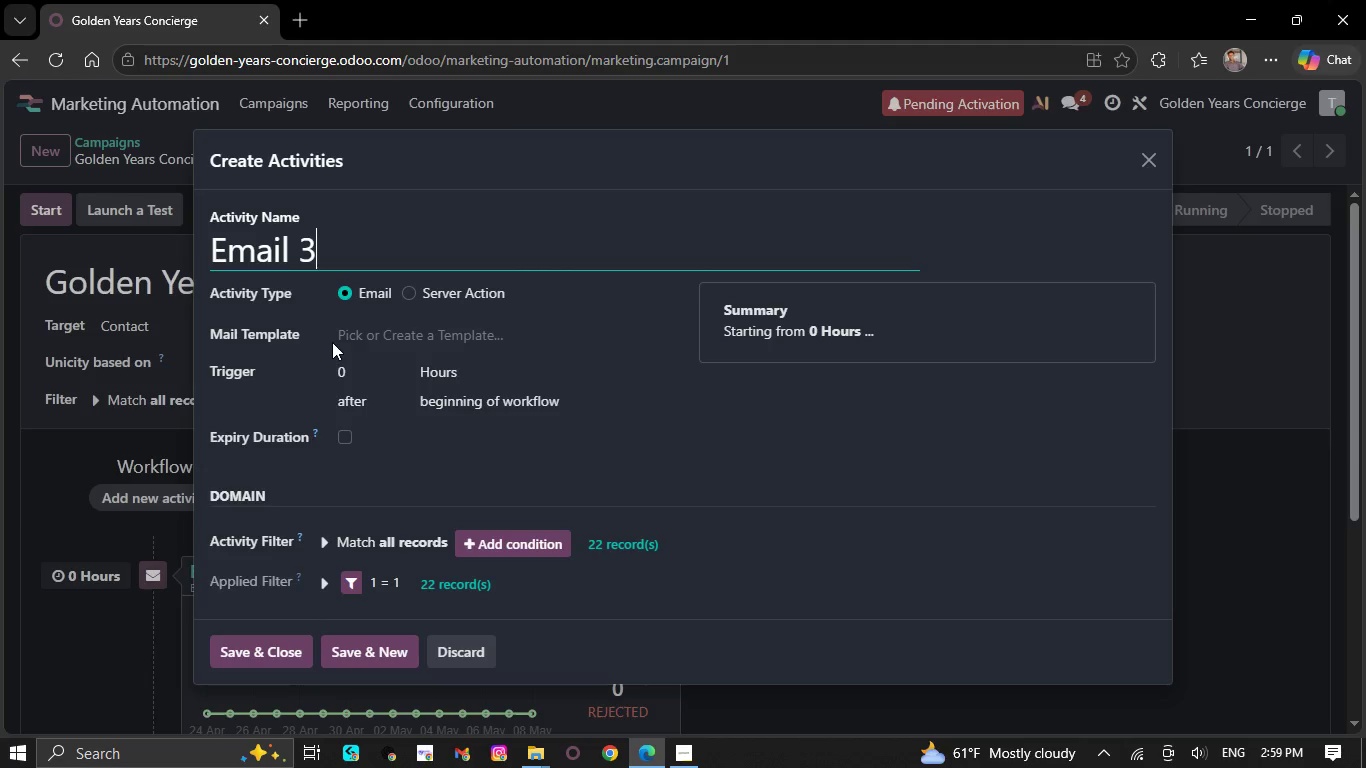 
left_click([366, 368])
 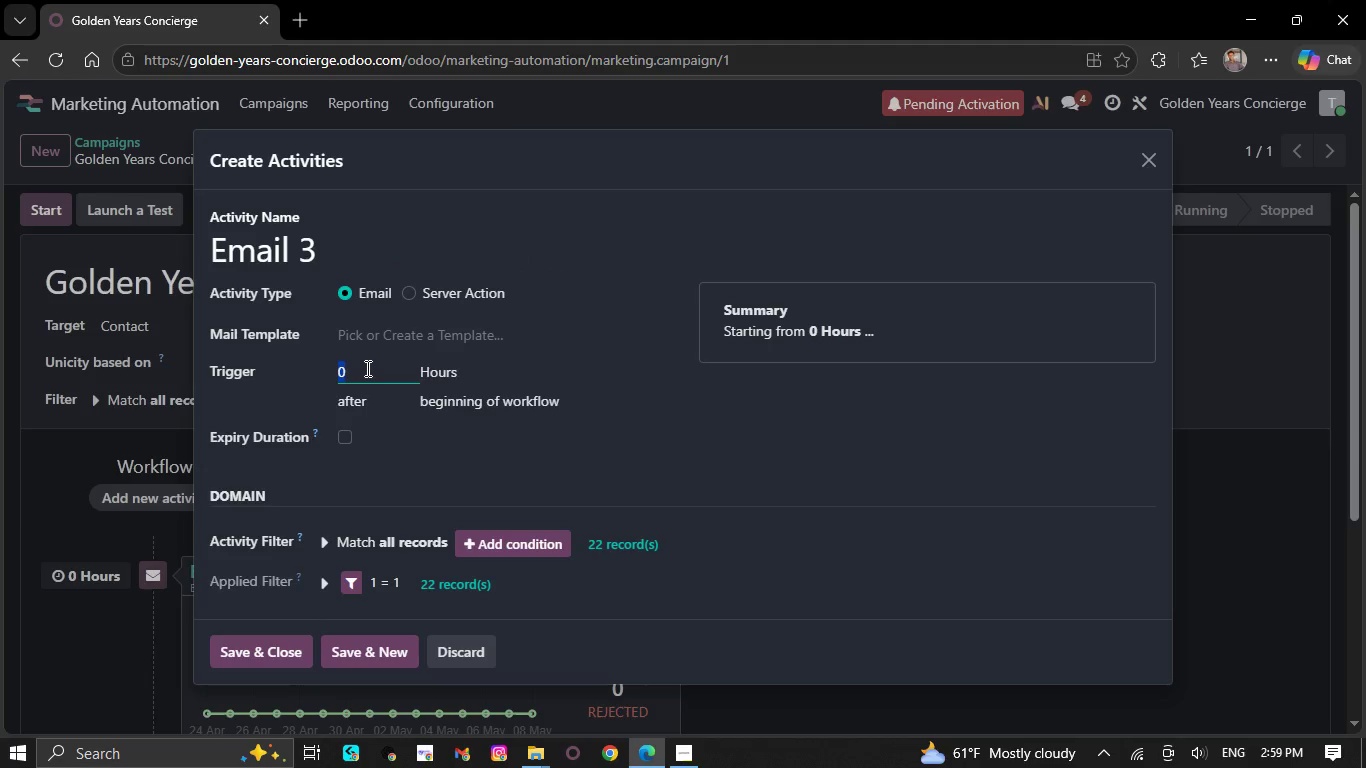 
key(6)
 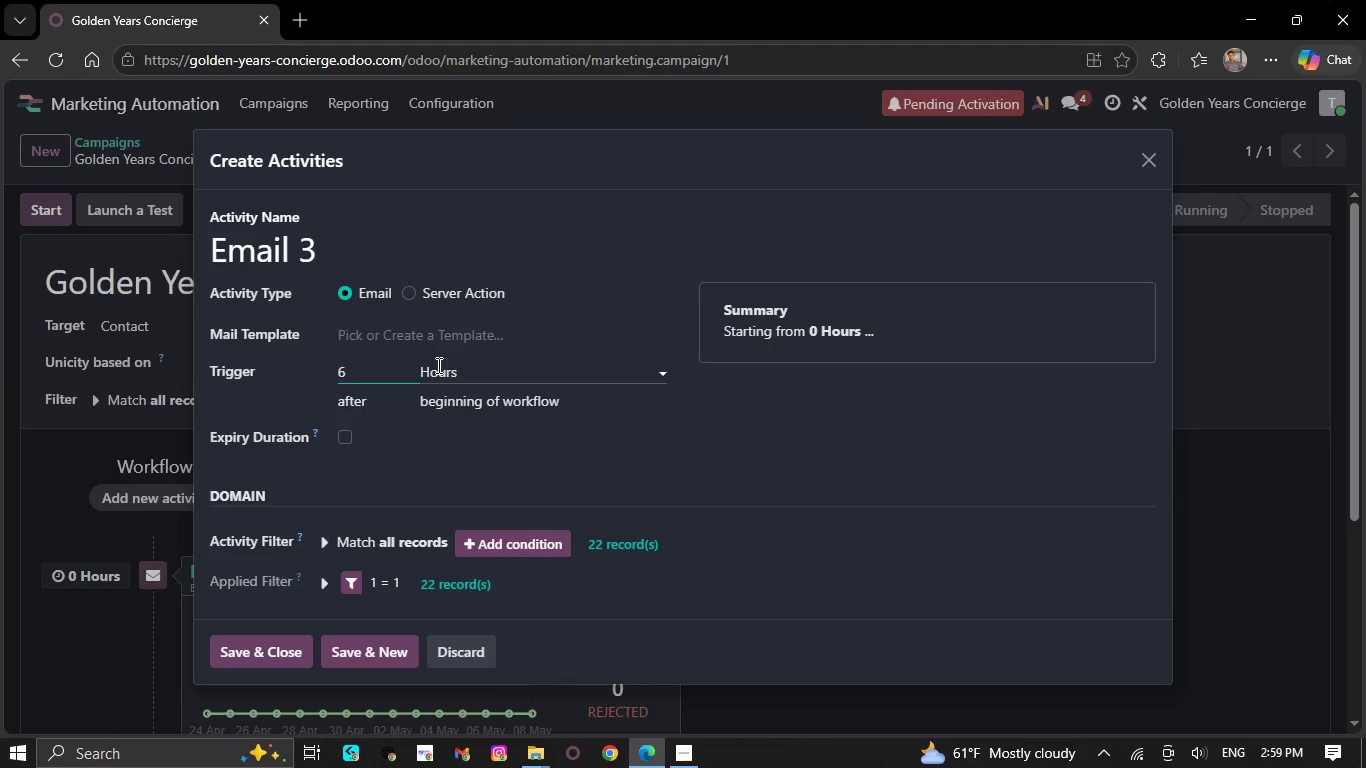 
left_click([436, 371])
 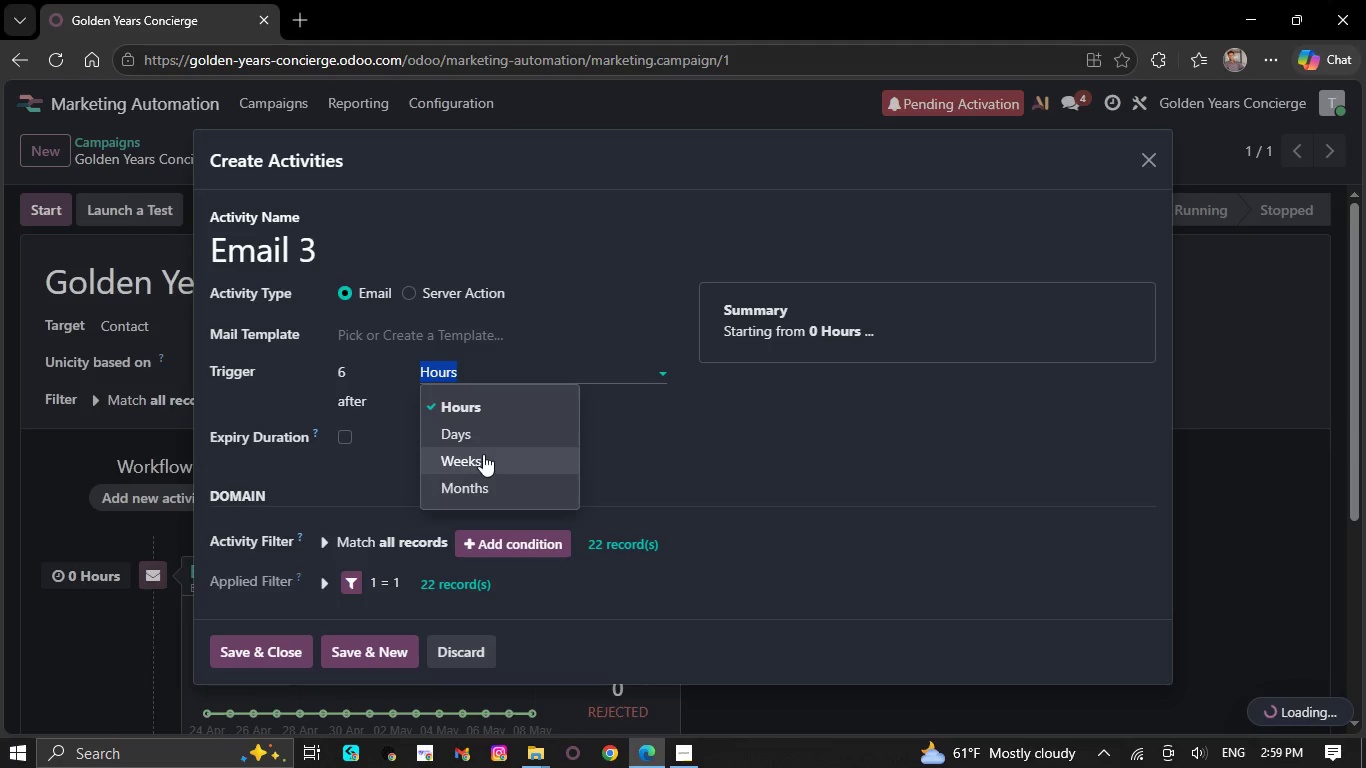 
left_click([481, 435])
 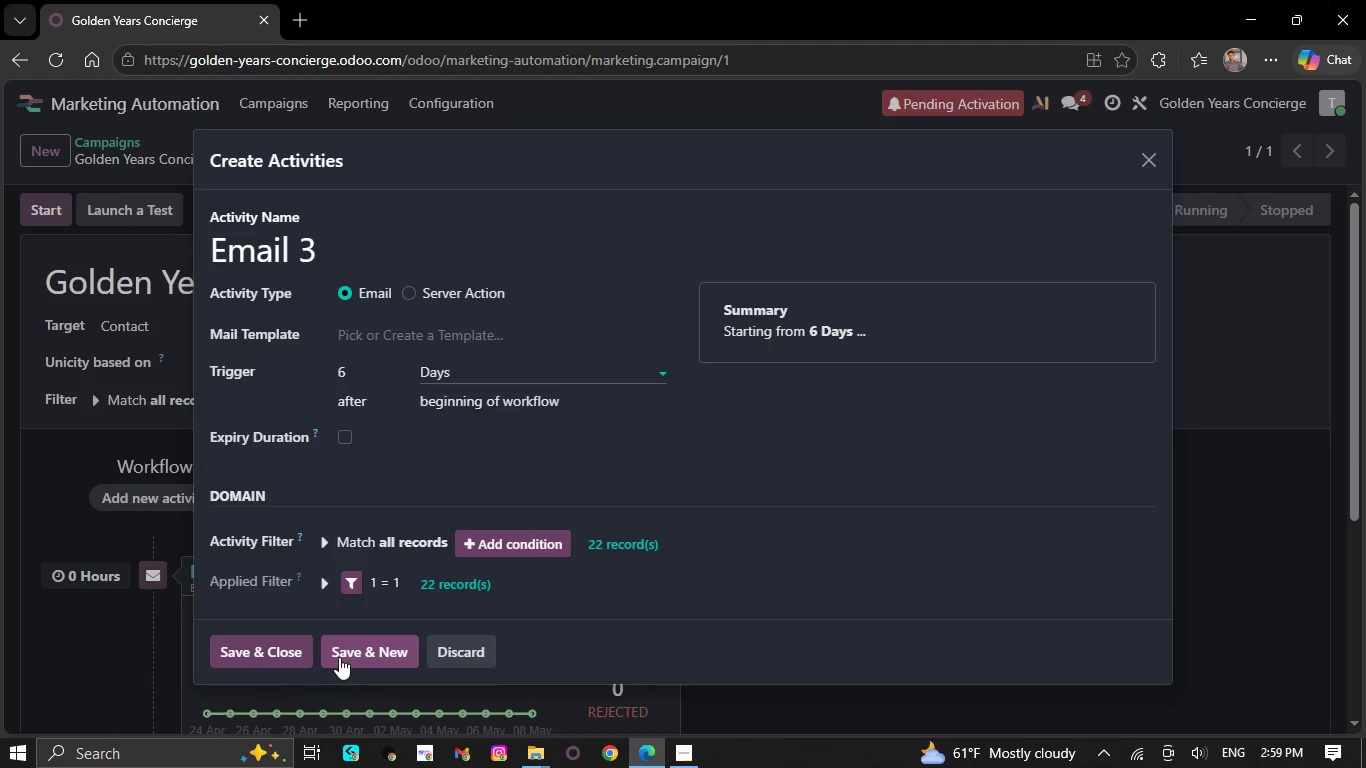 
left_click([275, 648])
 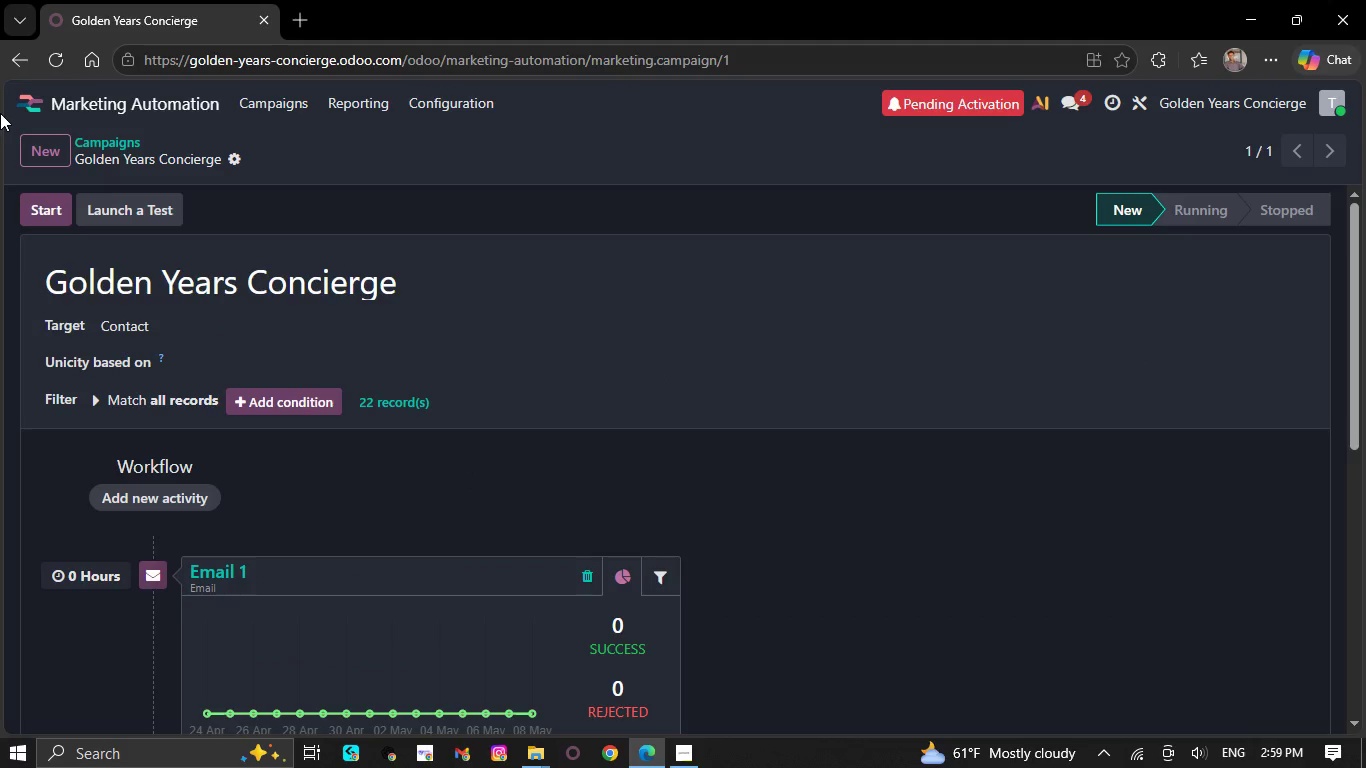 
left_click([54, 198])
 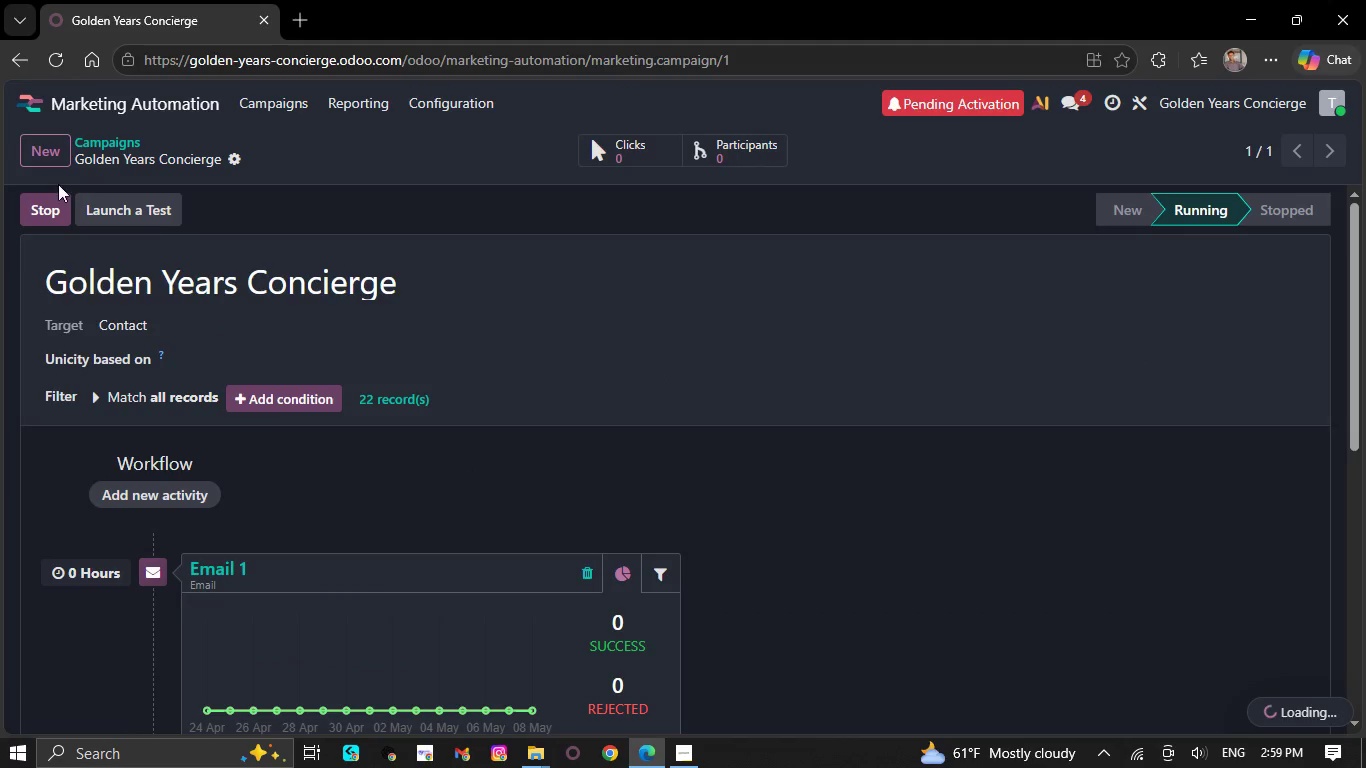 
left_click([103, 214])
 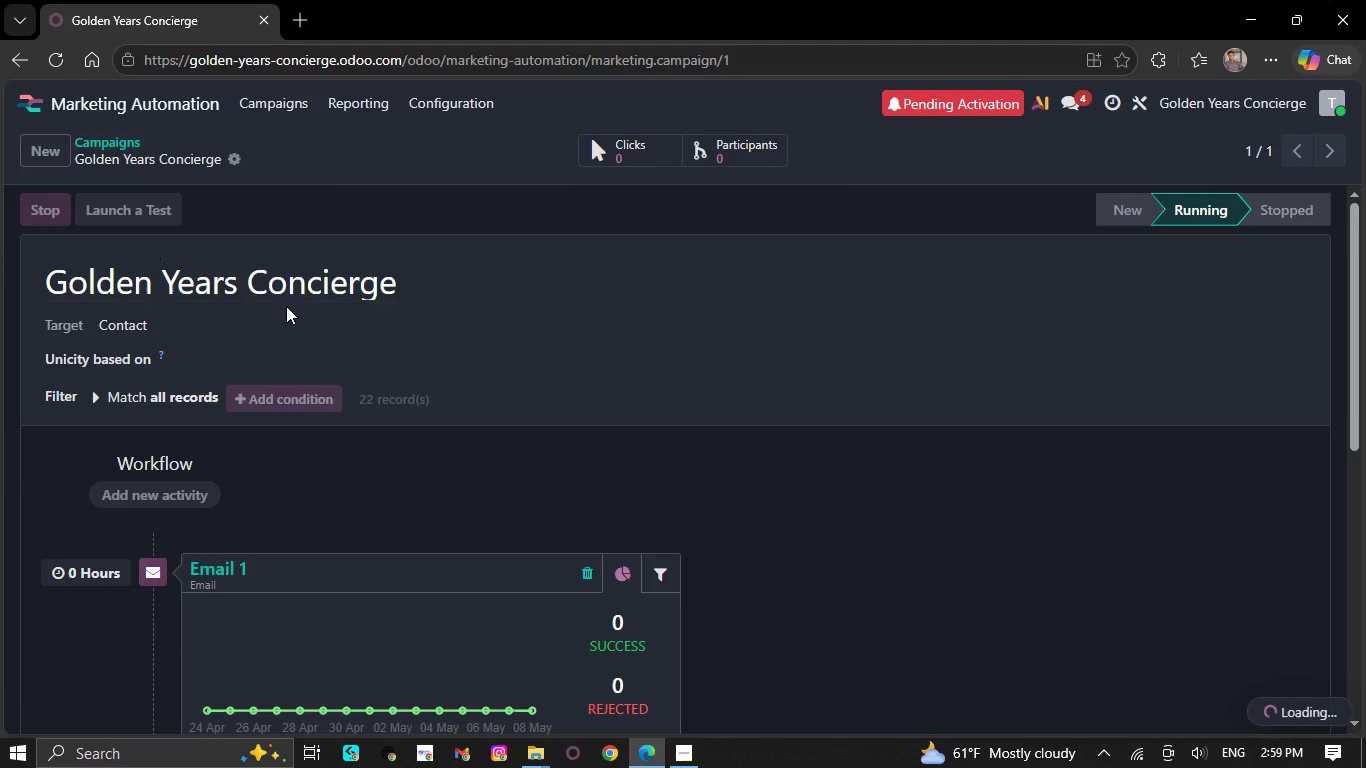 
mouse_move([333, 361])
 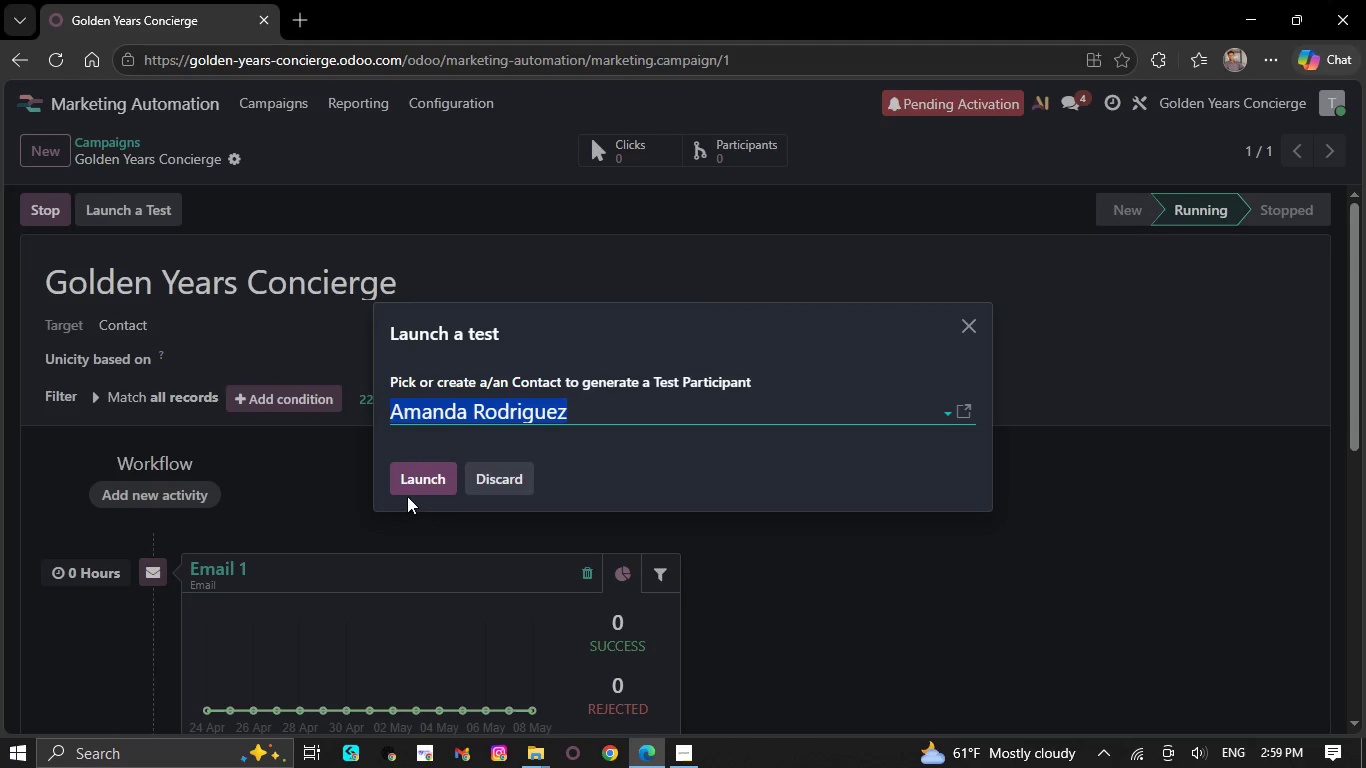 
left_click([417, 482])
 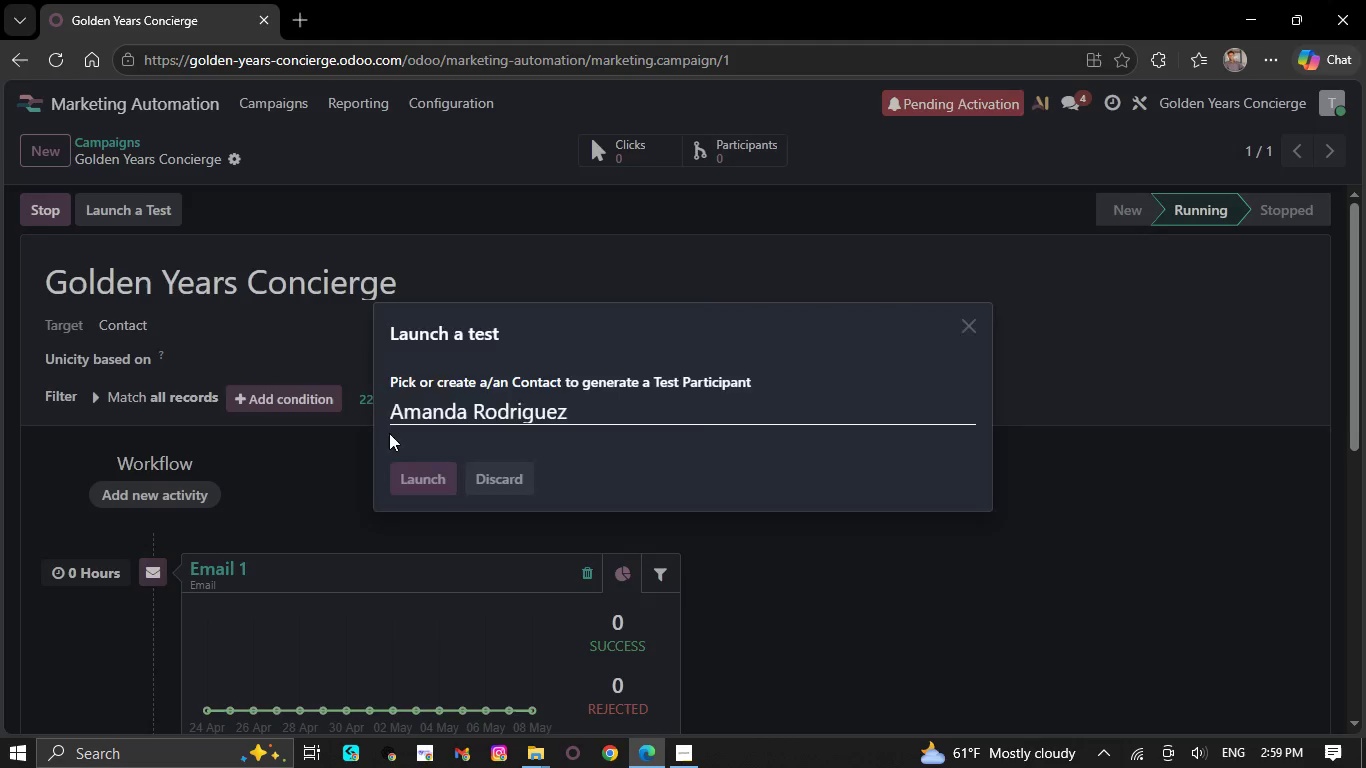 
mouse_move([365, 365])
 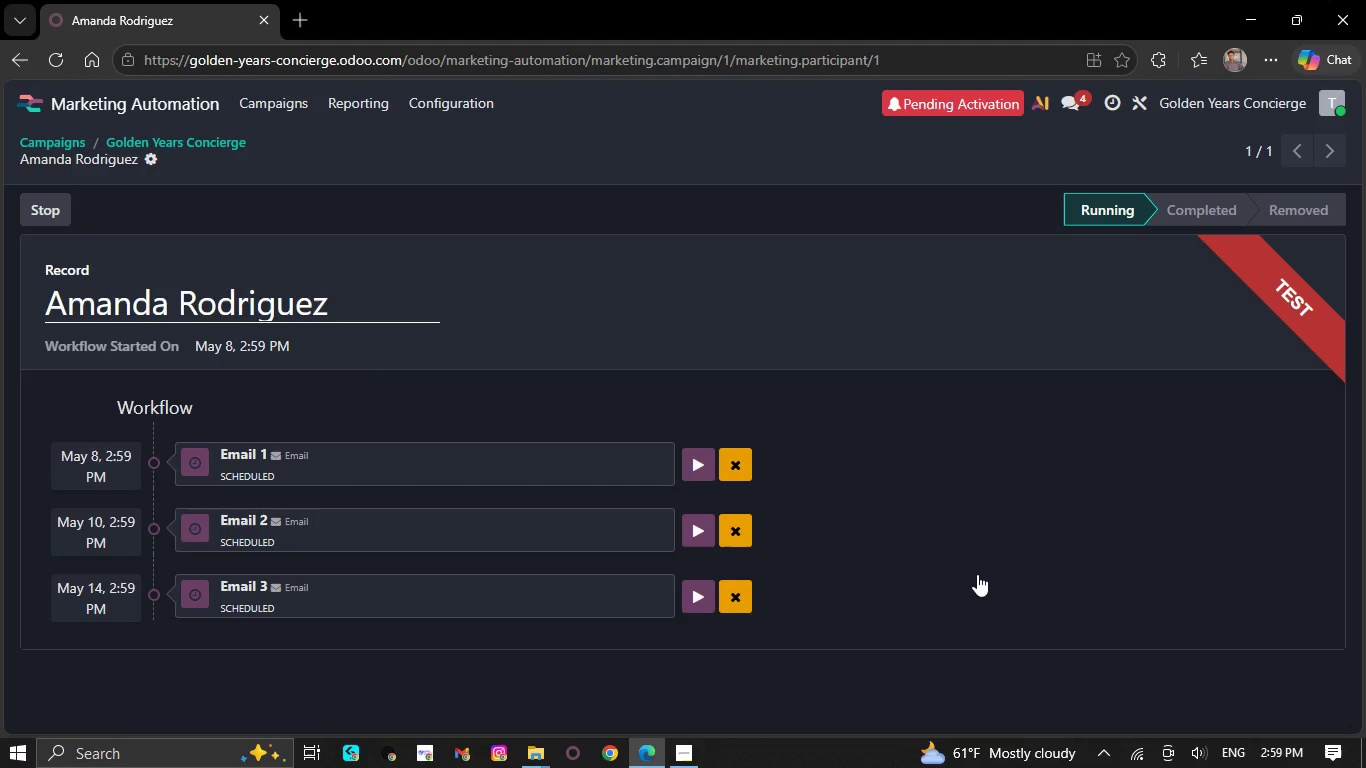 
key(Meta+PrintScreen)
 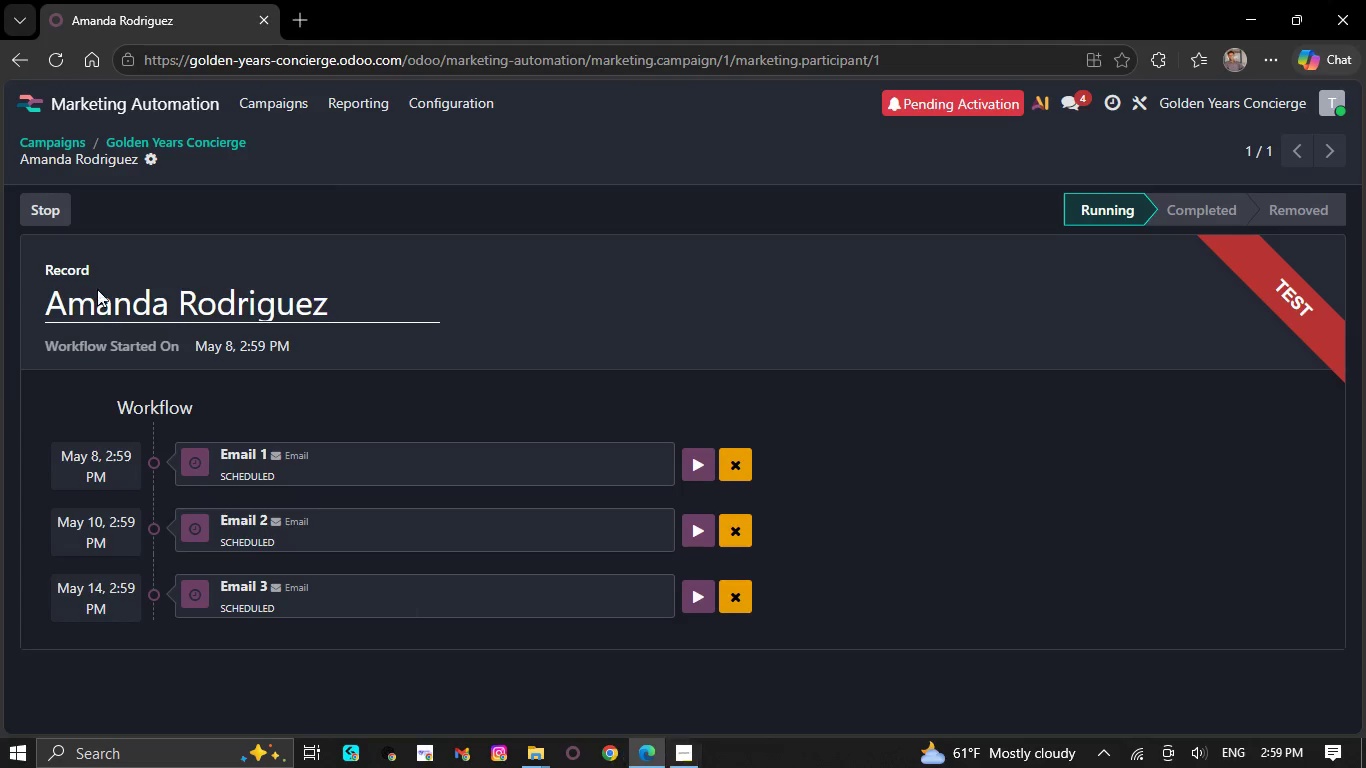 
left_click([103, 102])
 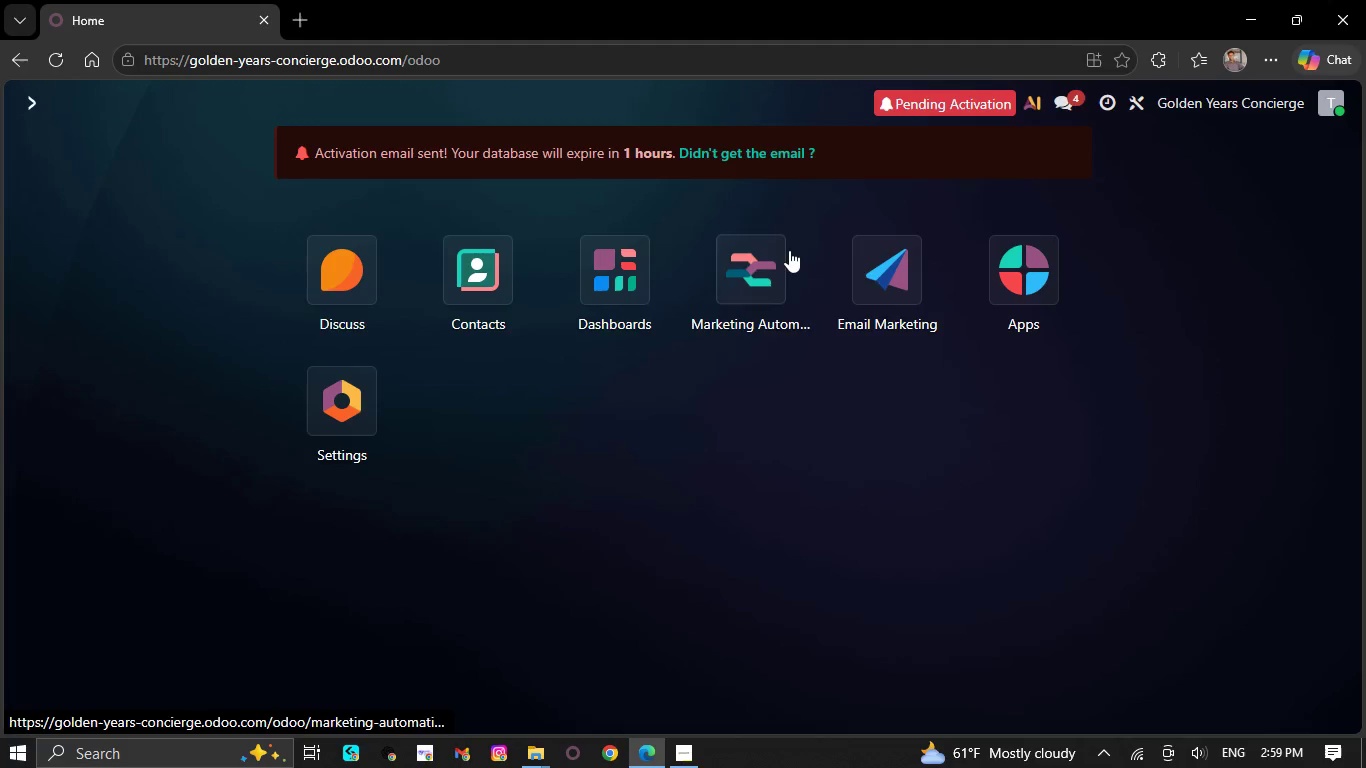 
left_click([882, 274])
 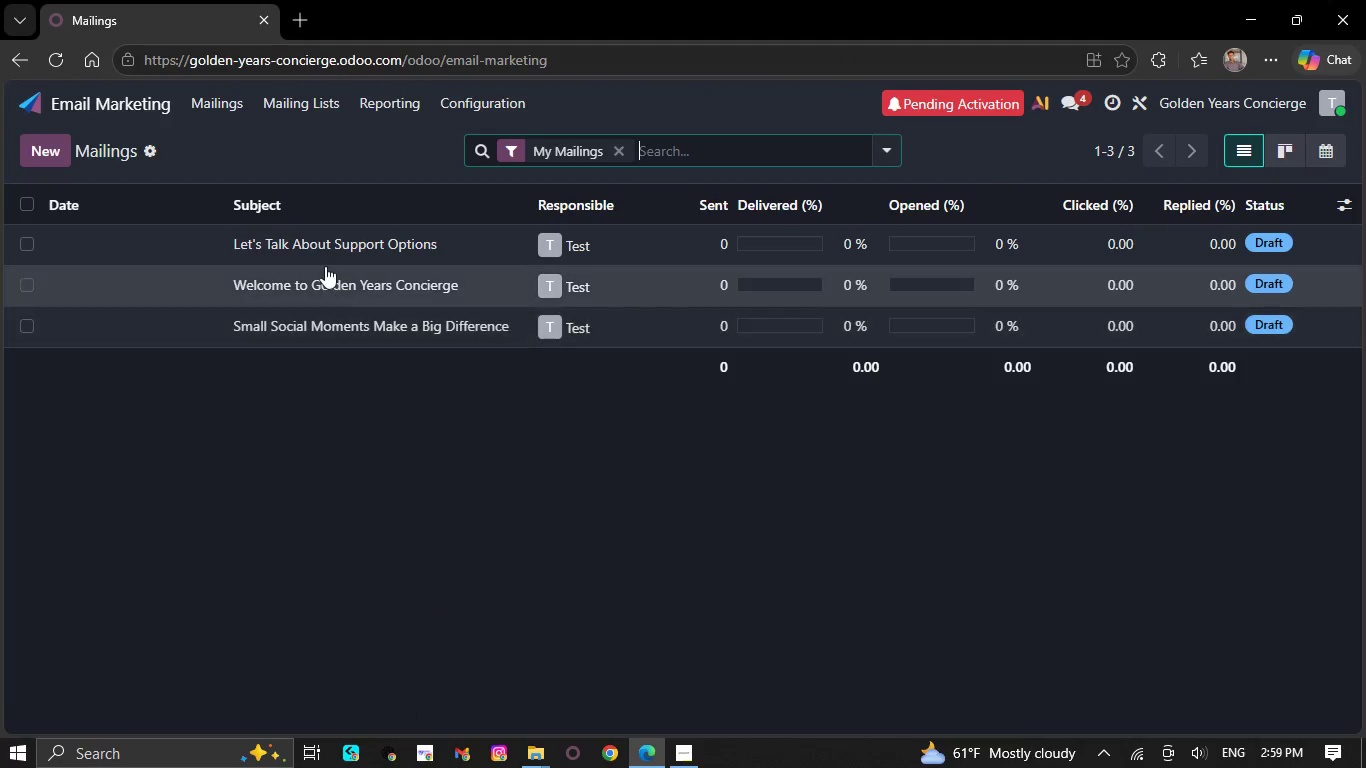 
left_click([337, 289])
 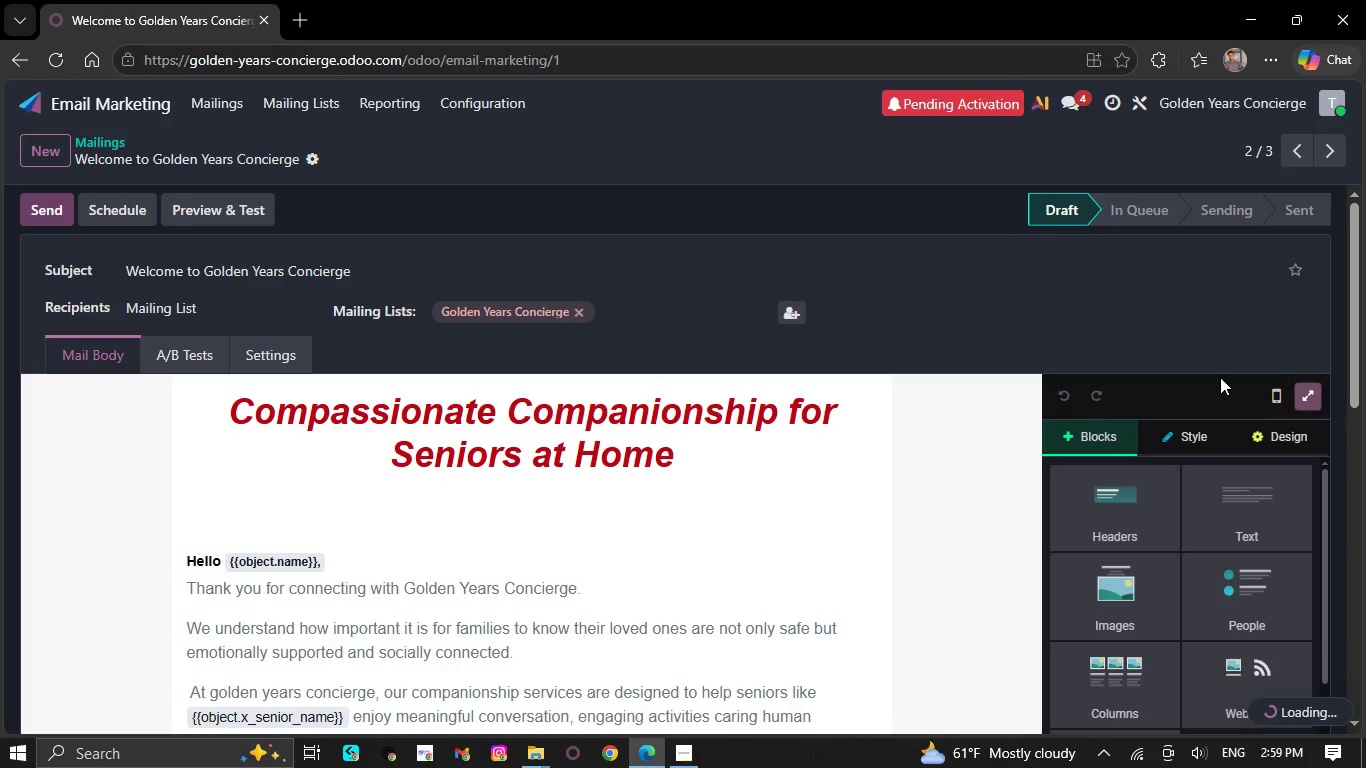 
left_click([1310, 397])
 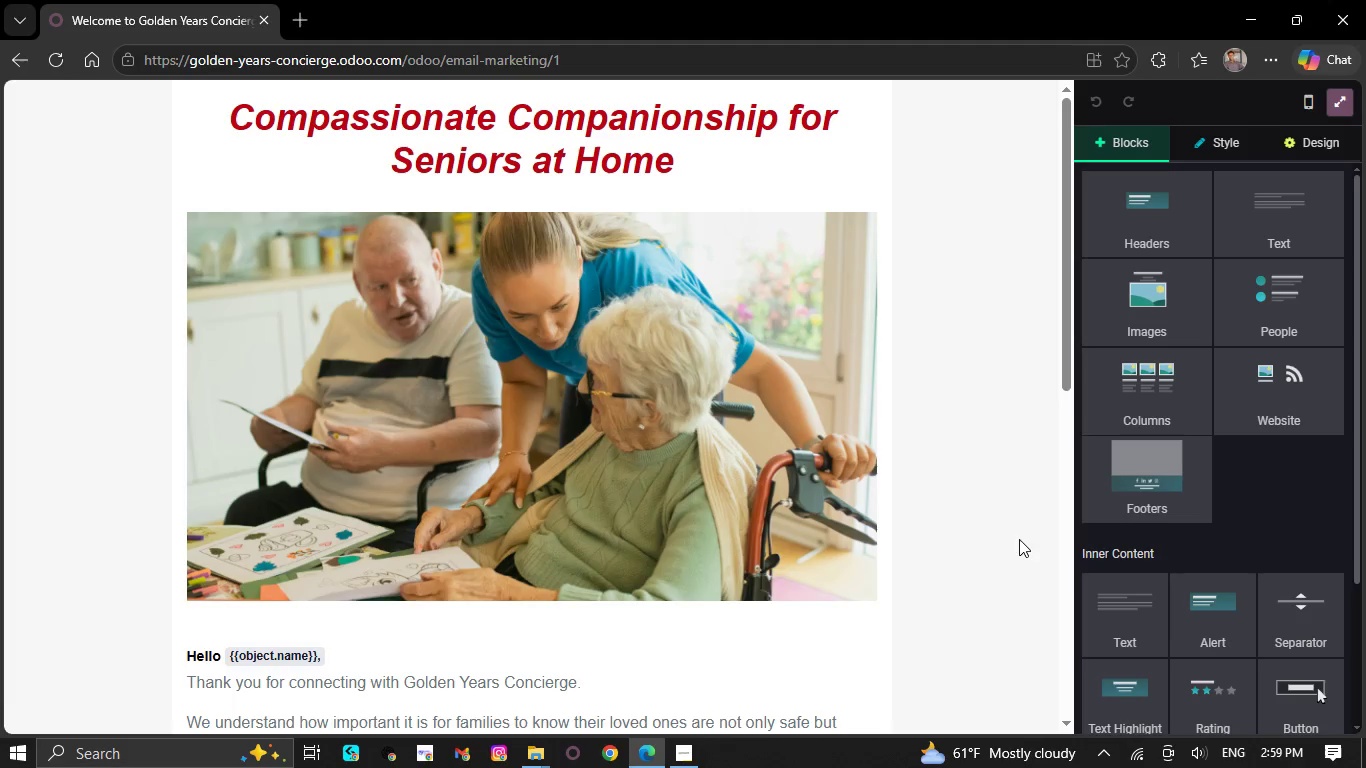 
scroll: coordinate [987, 485], scroll_direction: down, amount: 5.0
 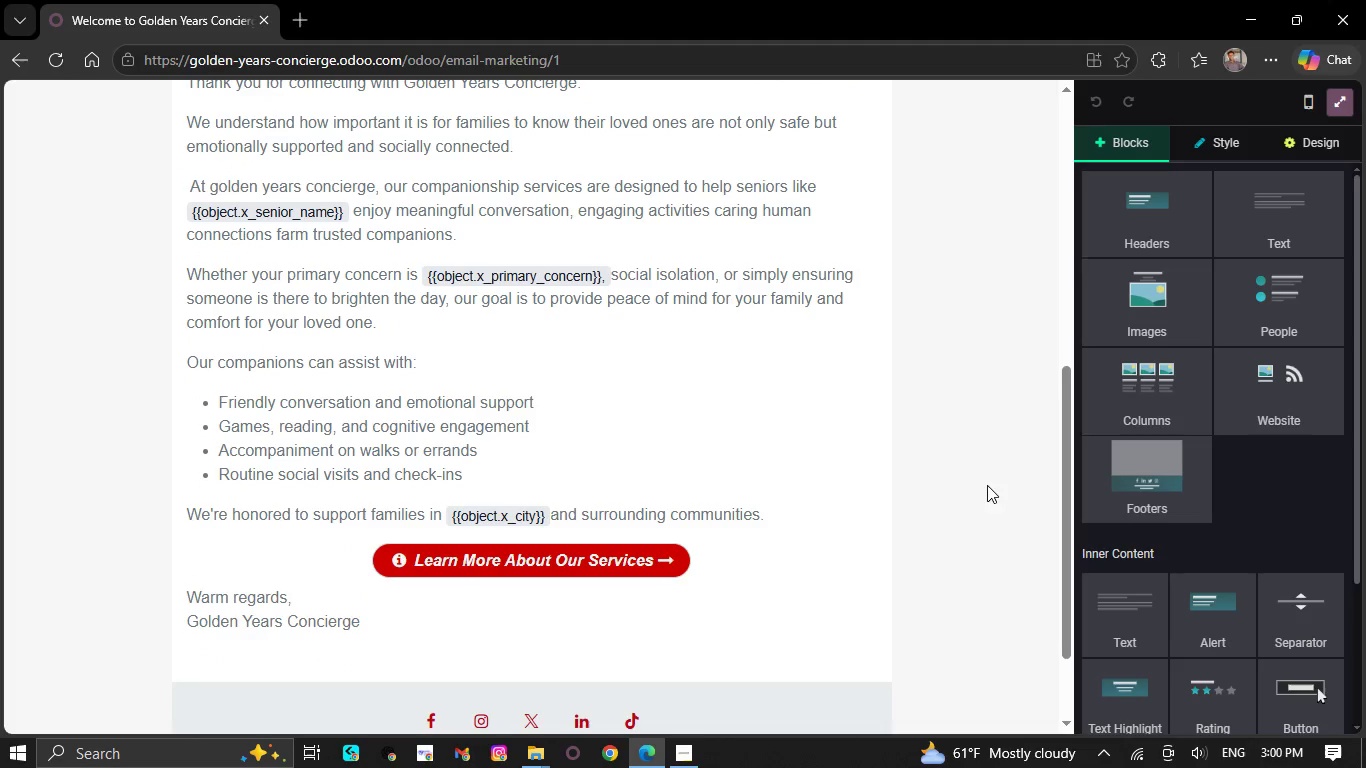 
left_click_drag(start_coordinate=[976, 355], to_coordinate=[974, 393])
 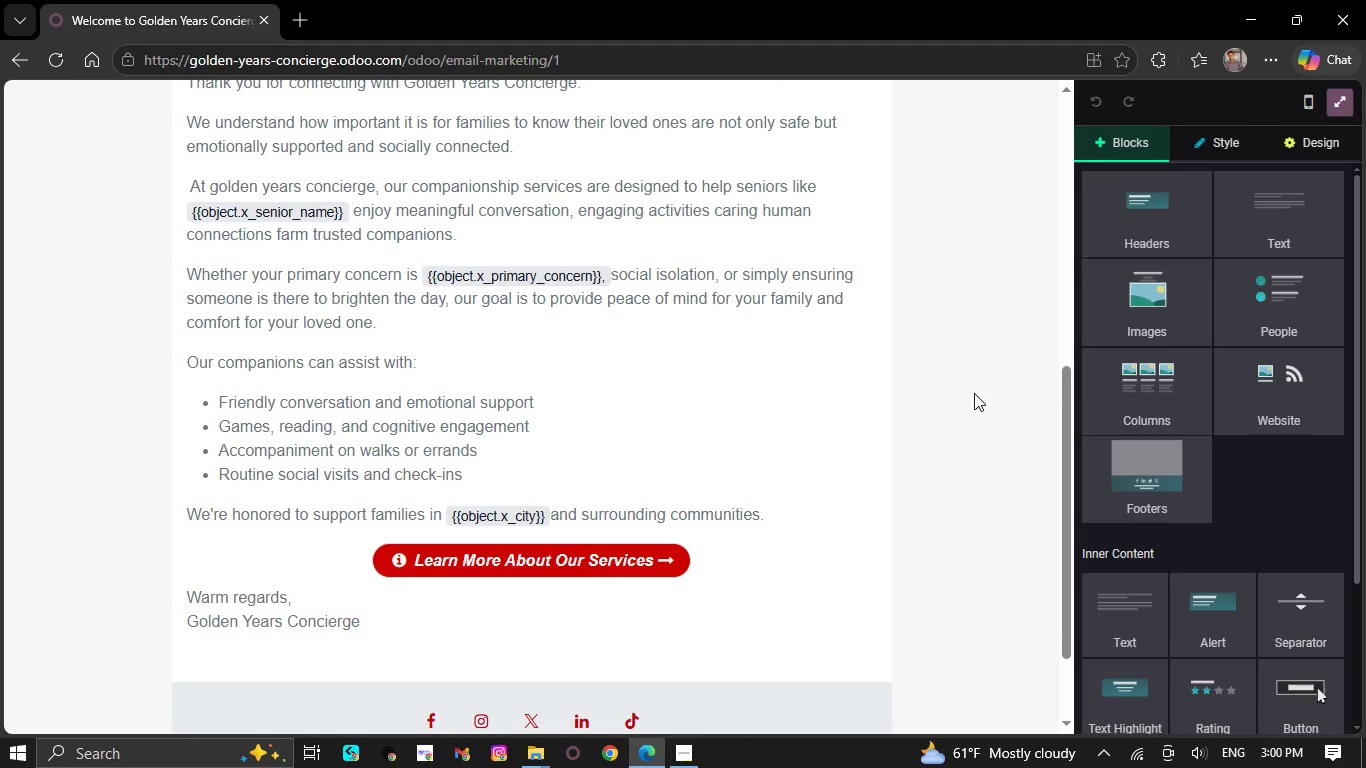 
key(Control+Minus)
 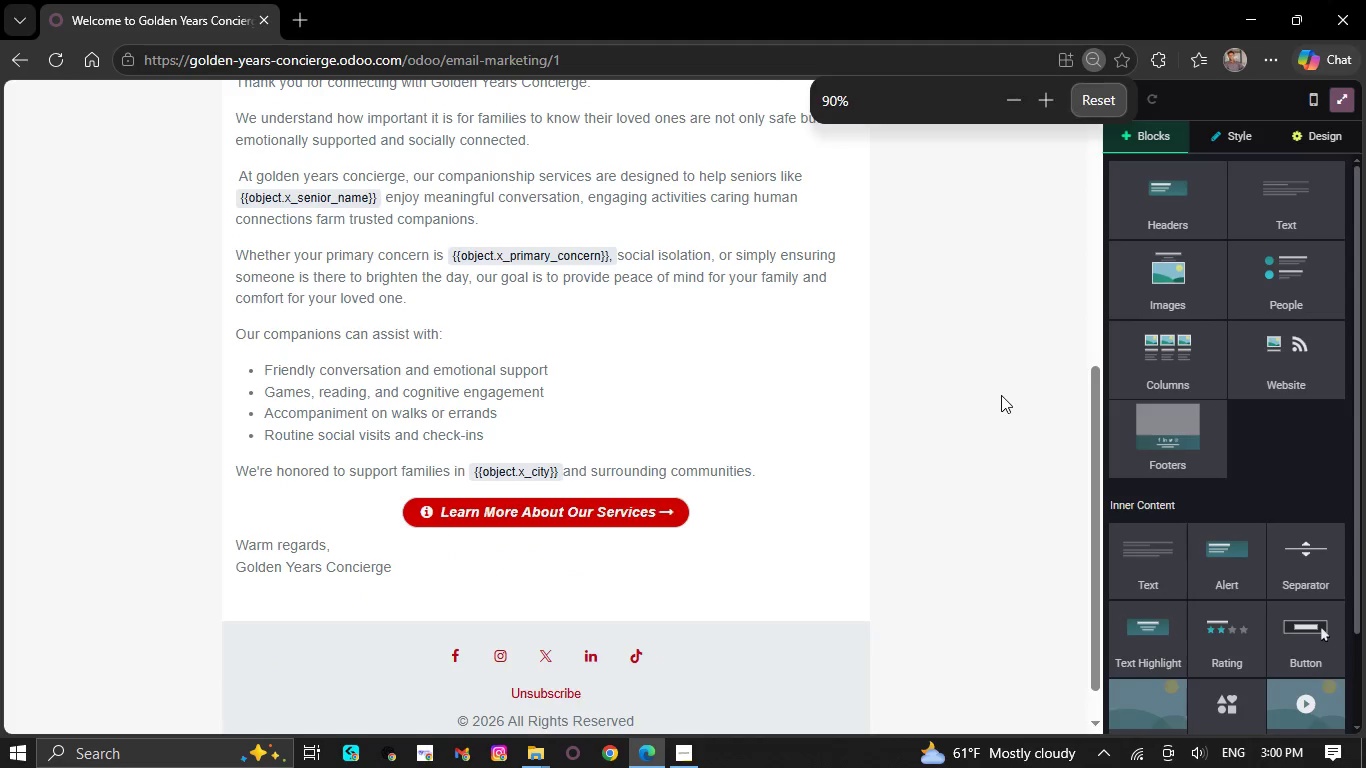 
scroll: coordinate [999, 375], scroll_direction: up, amount: 1.0
 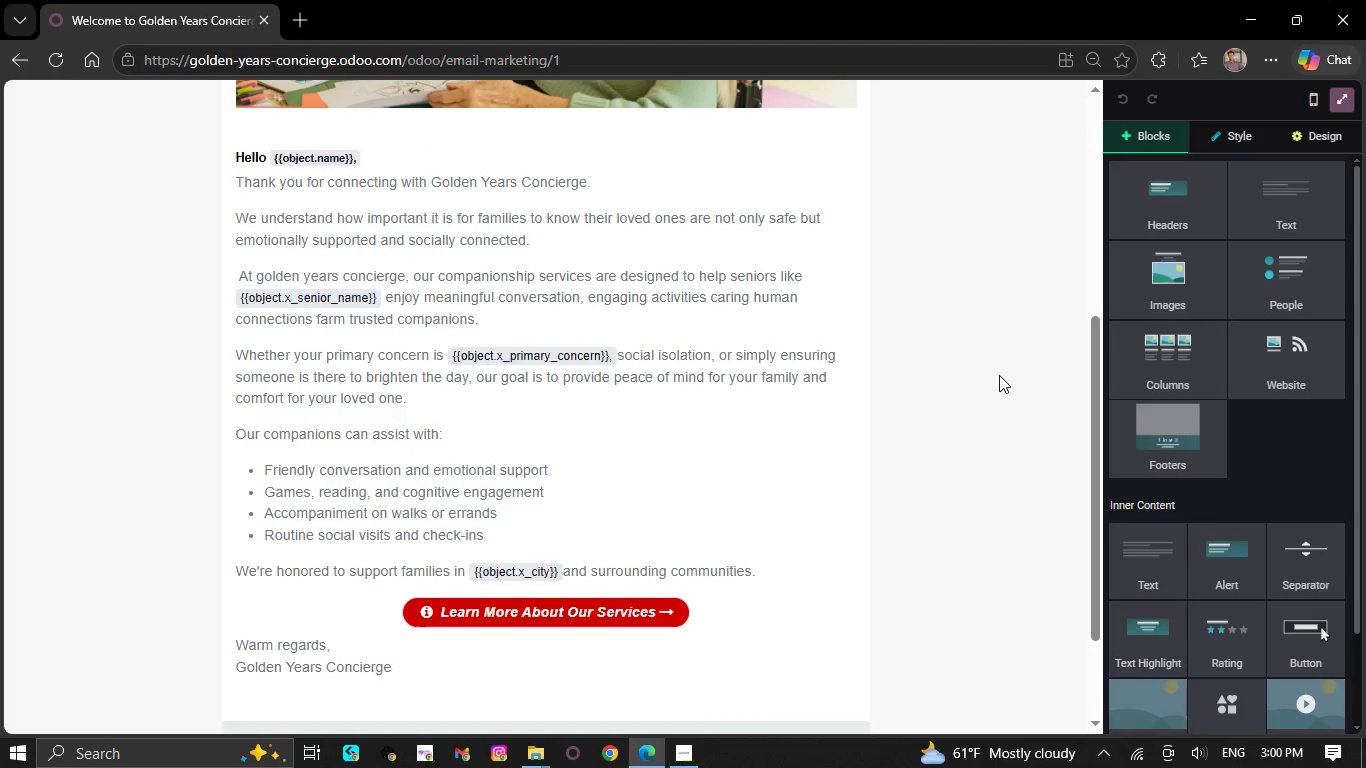 
wait(14.12)
 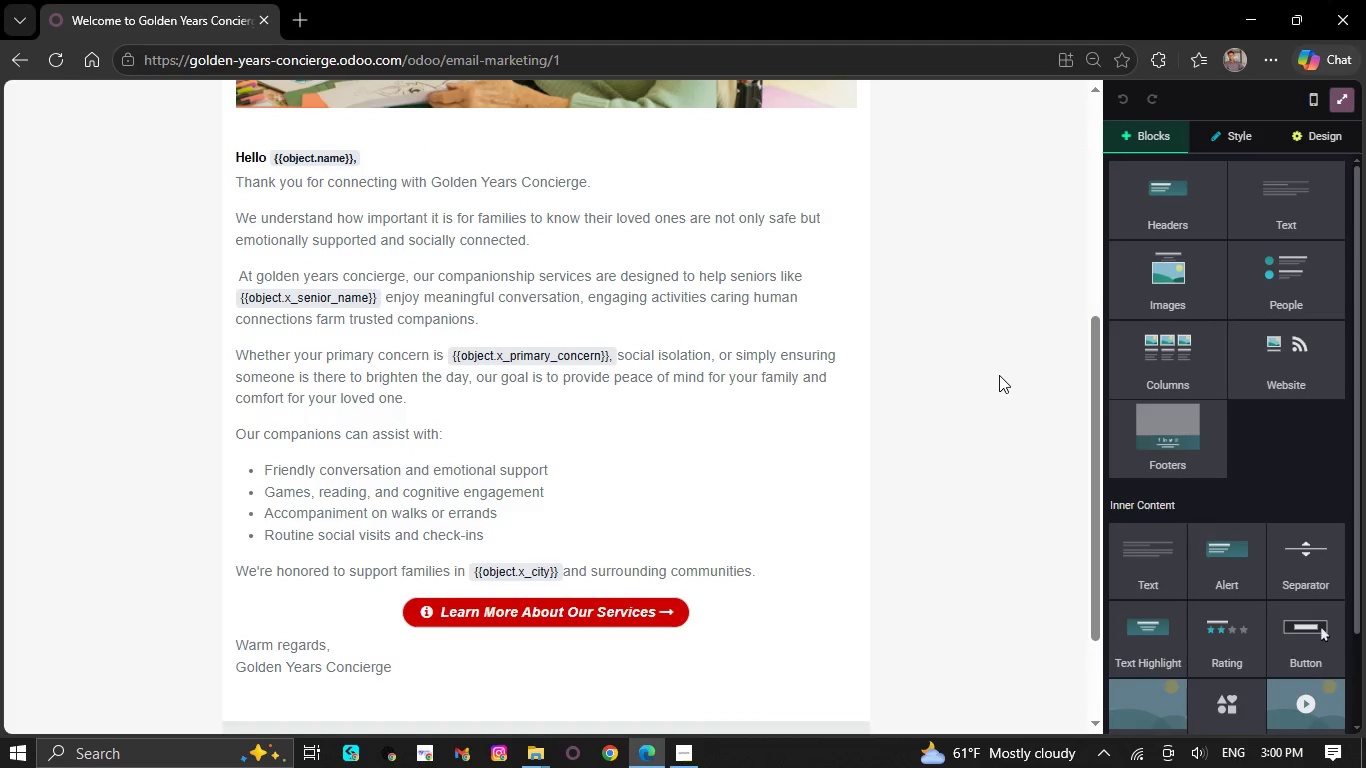 
key(Meta+PrintScreen)
 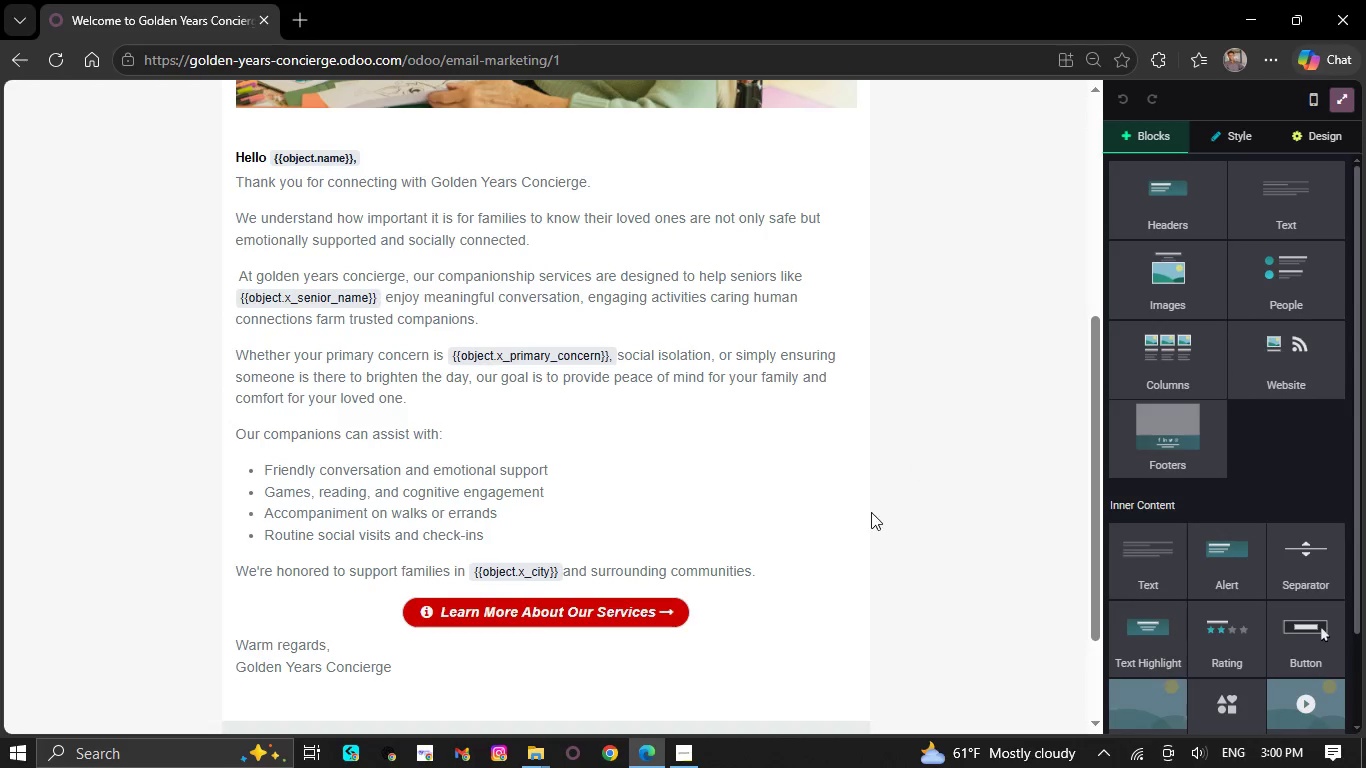 
left_click([545, 744])
 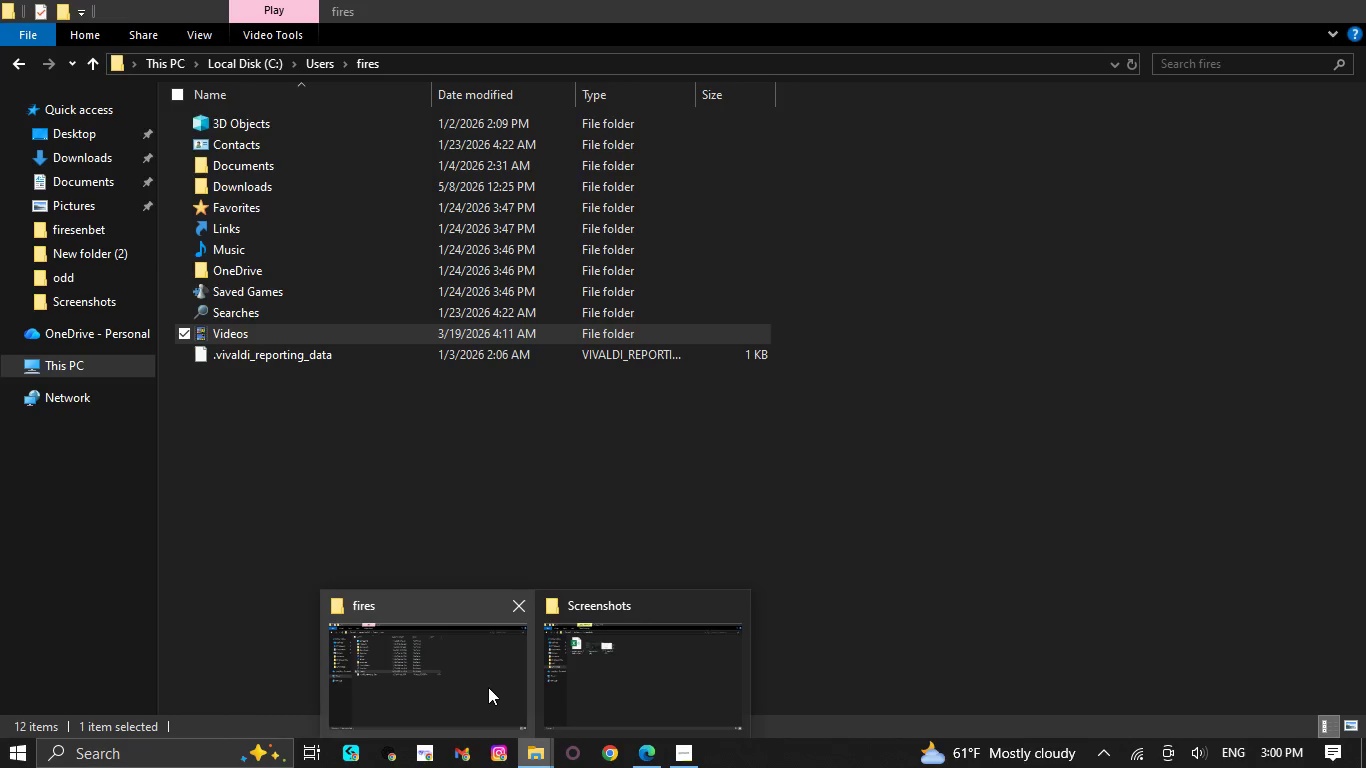 
left_click([488, 686])
 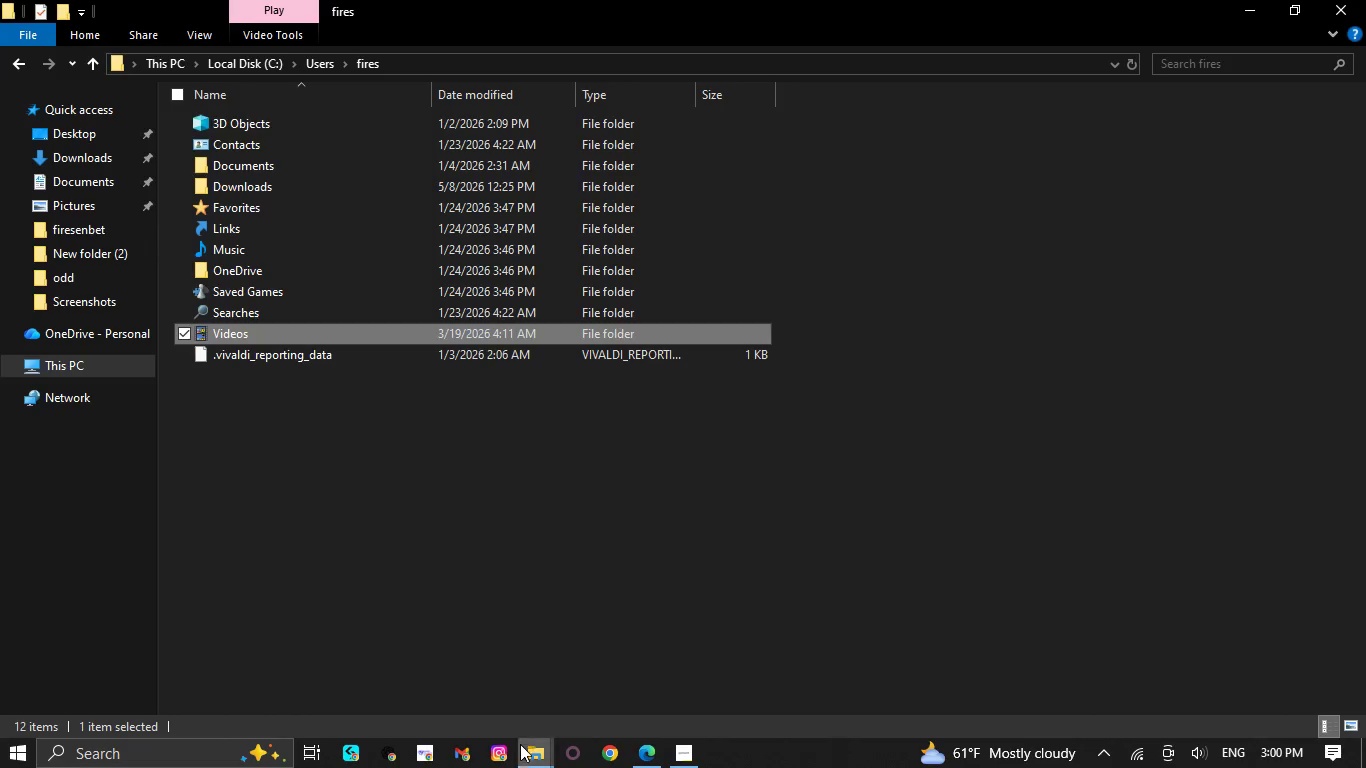 
left_click([543, 760])
 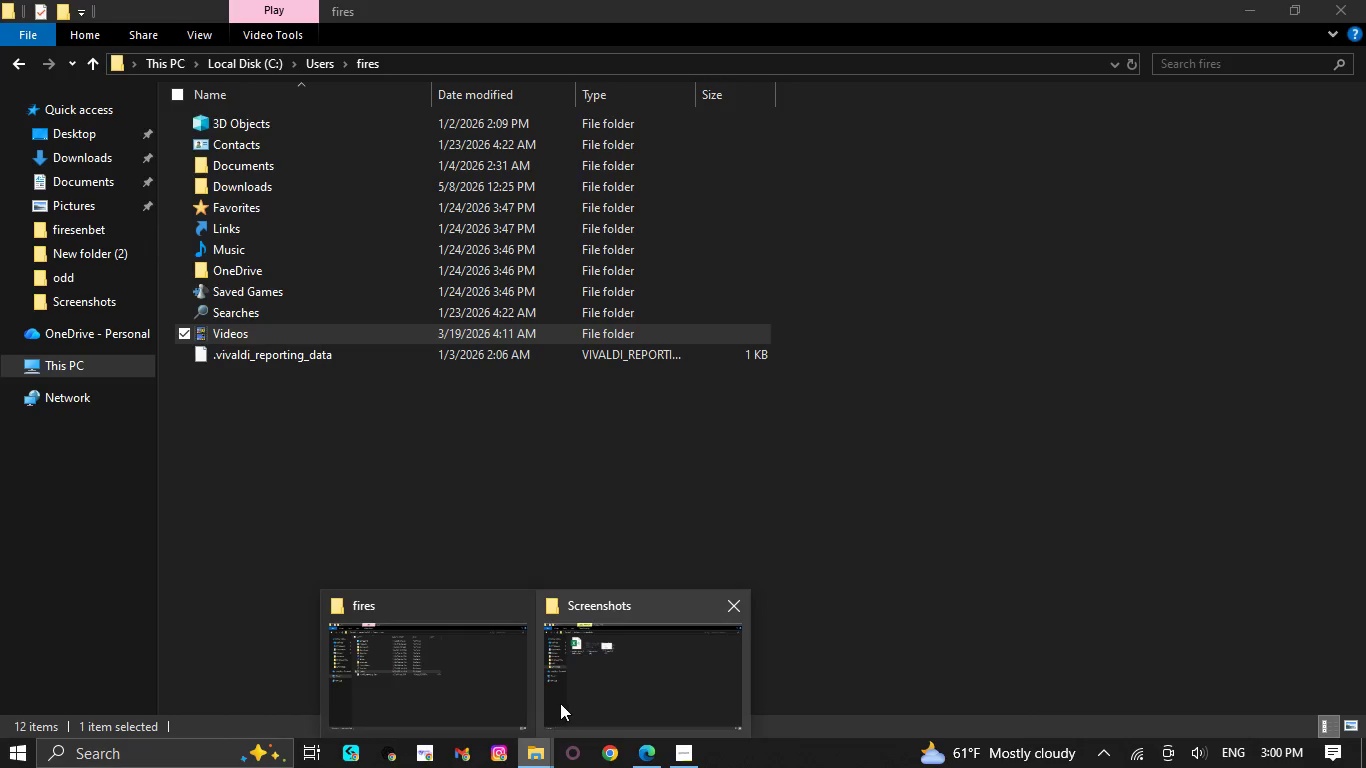 
left_click([561, 703])
 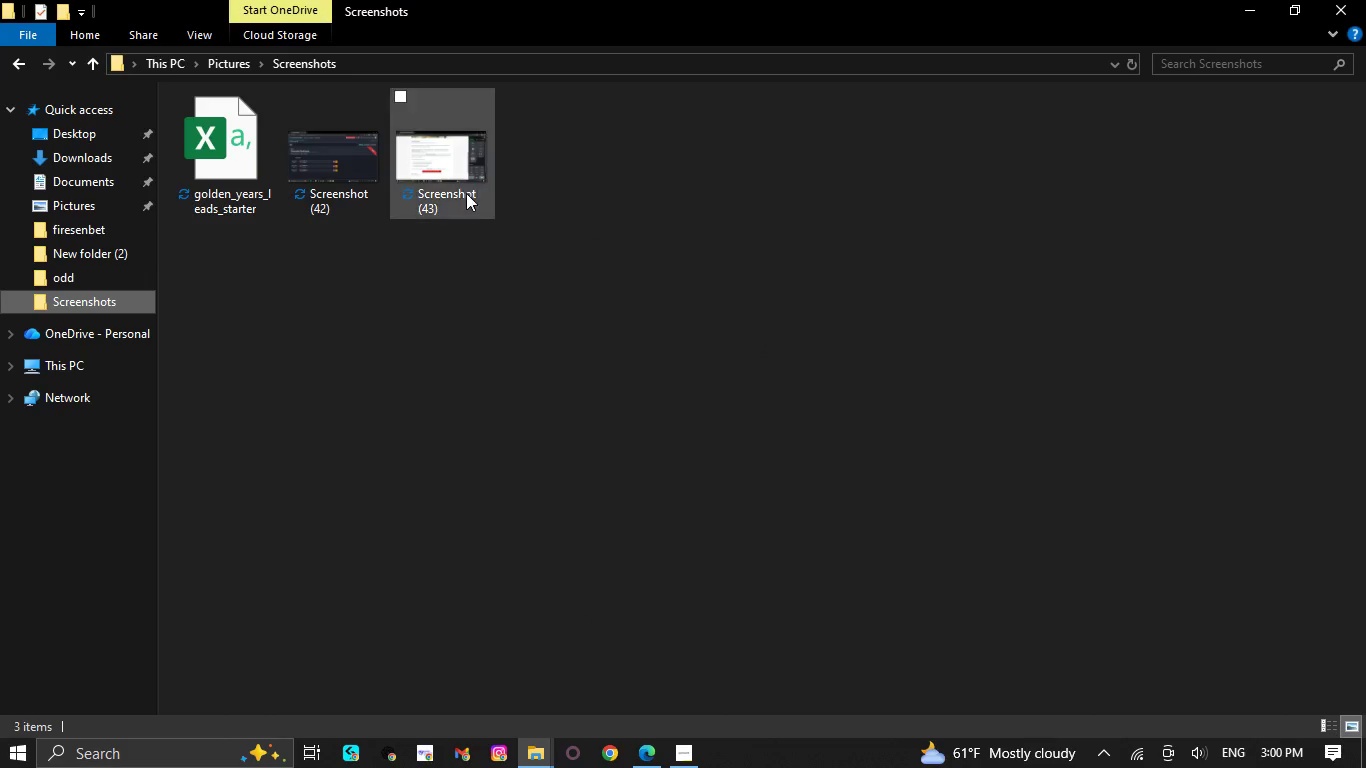 
left_click([457, 178])
 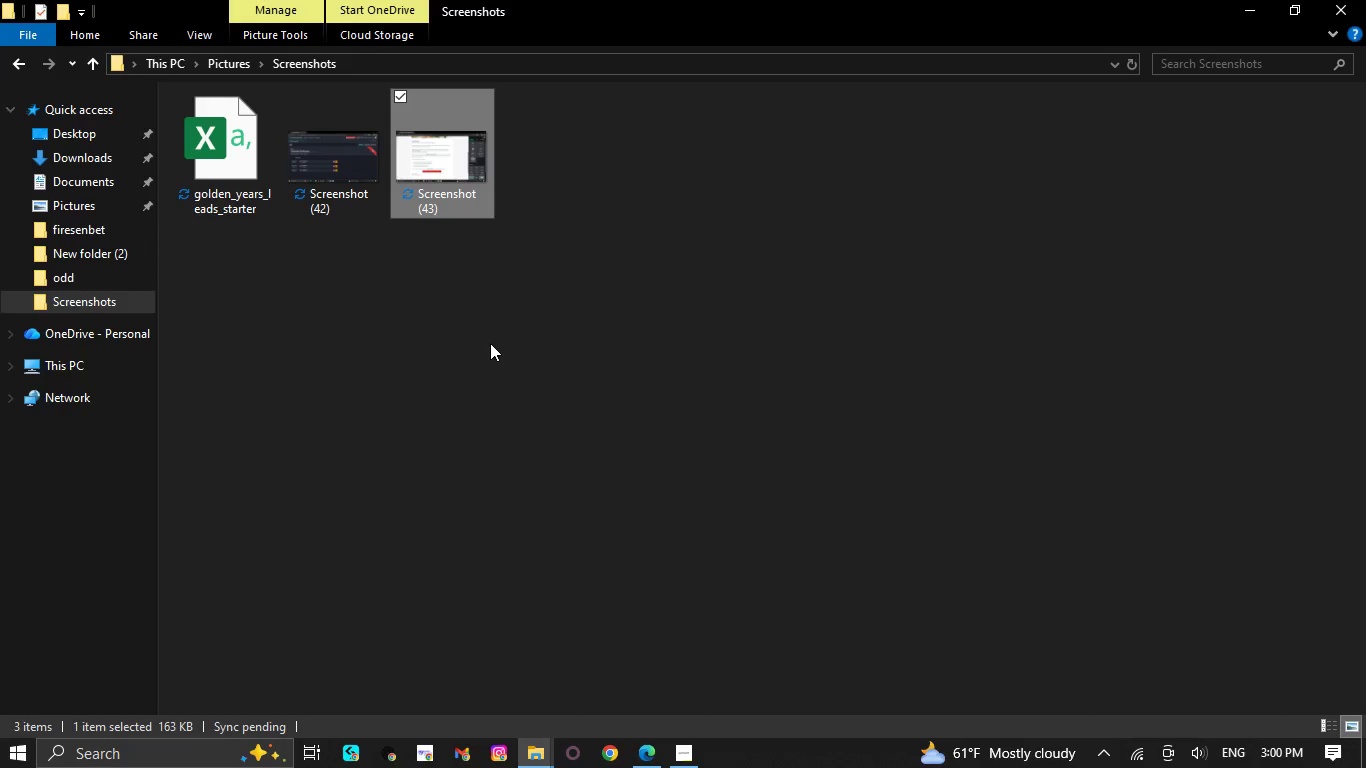 
key(Shift+ShiftRight)
 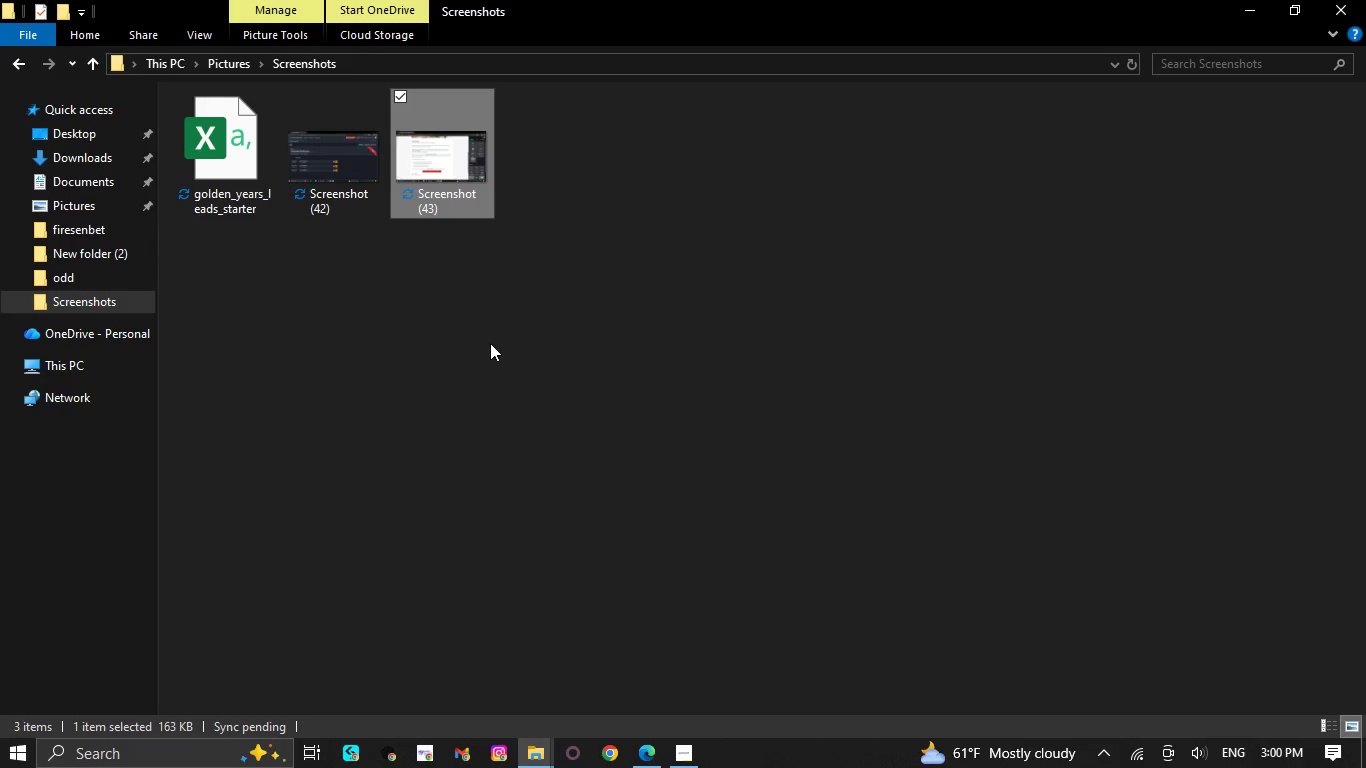 
key(Shift+Delete)
 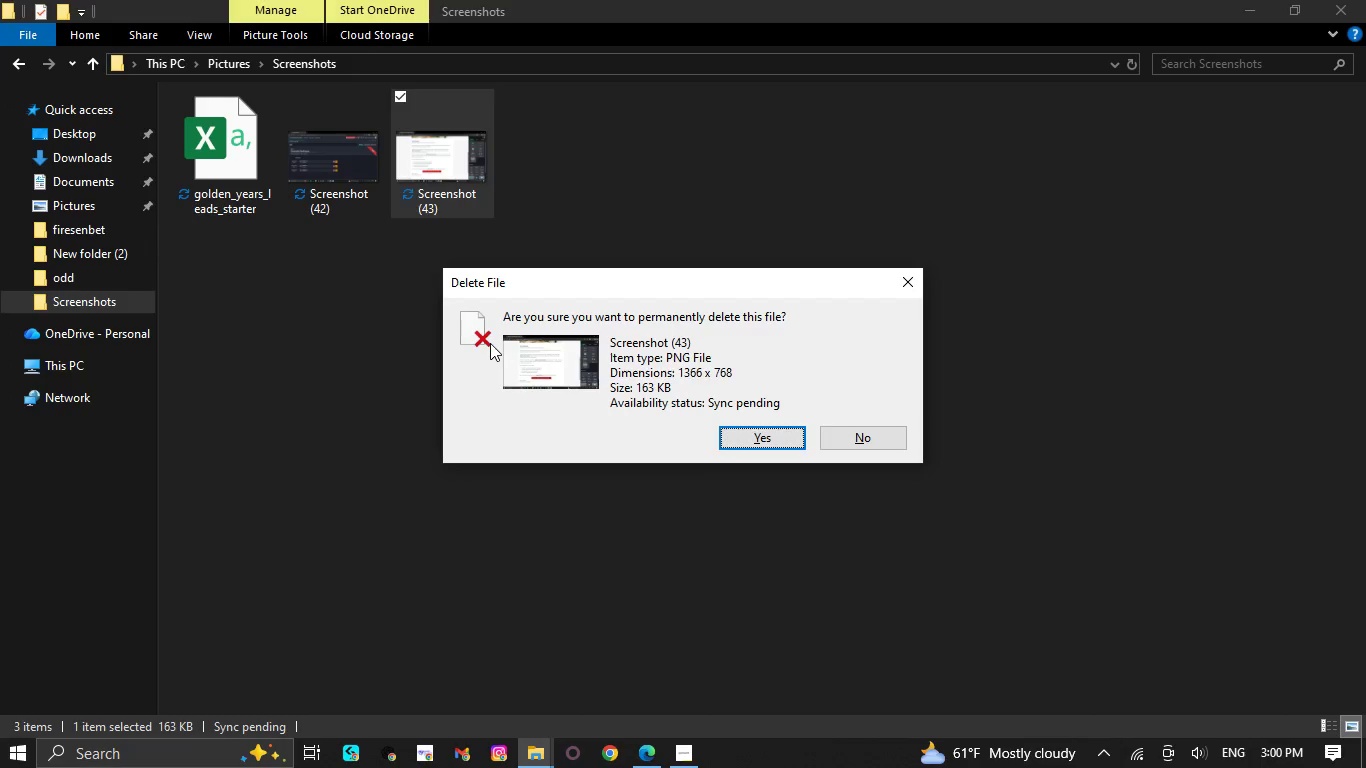 
key(NumpadEnter)
 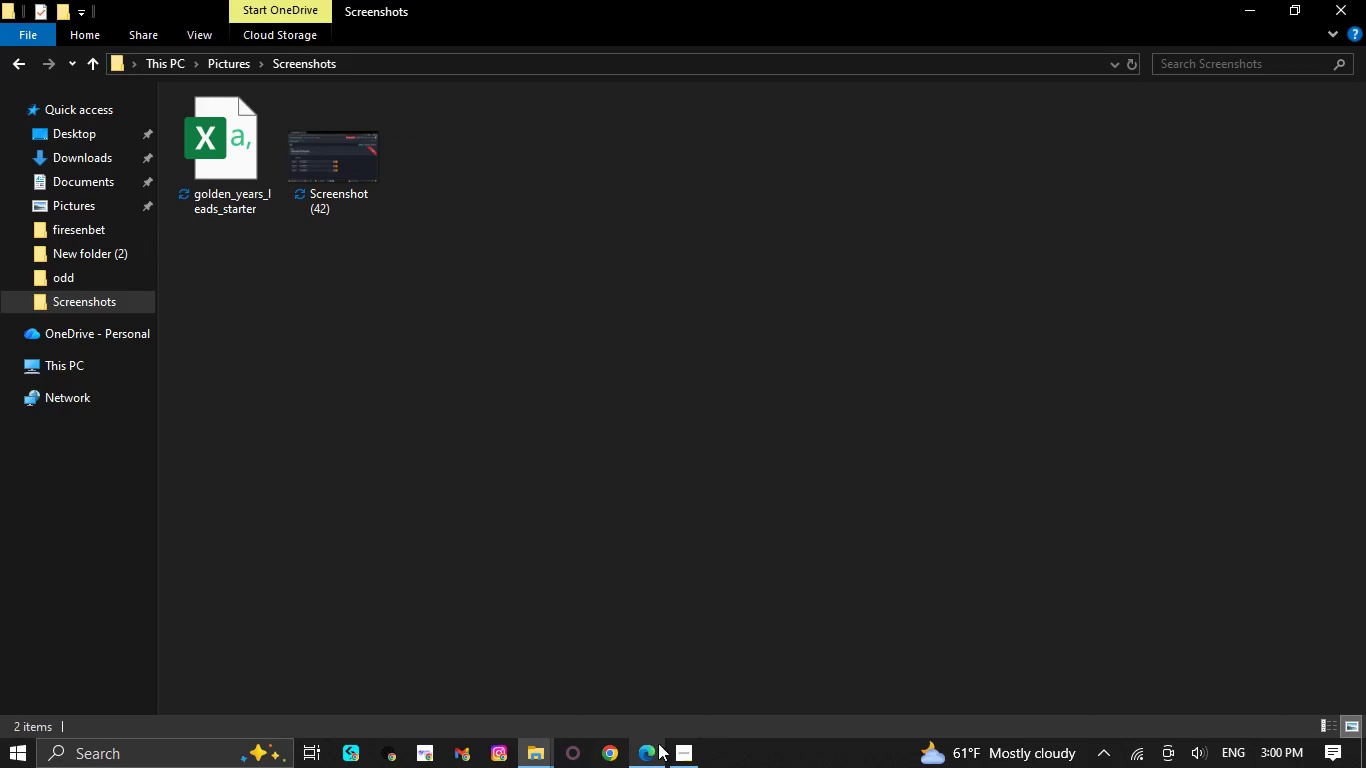 
left_click([676, 755])